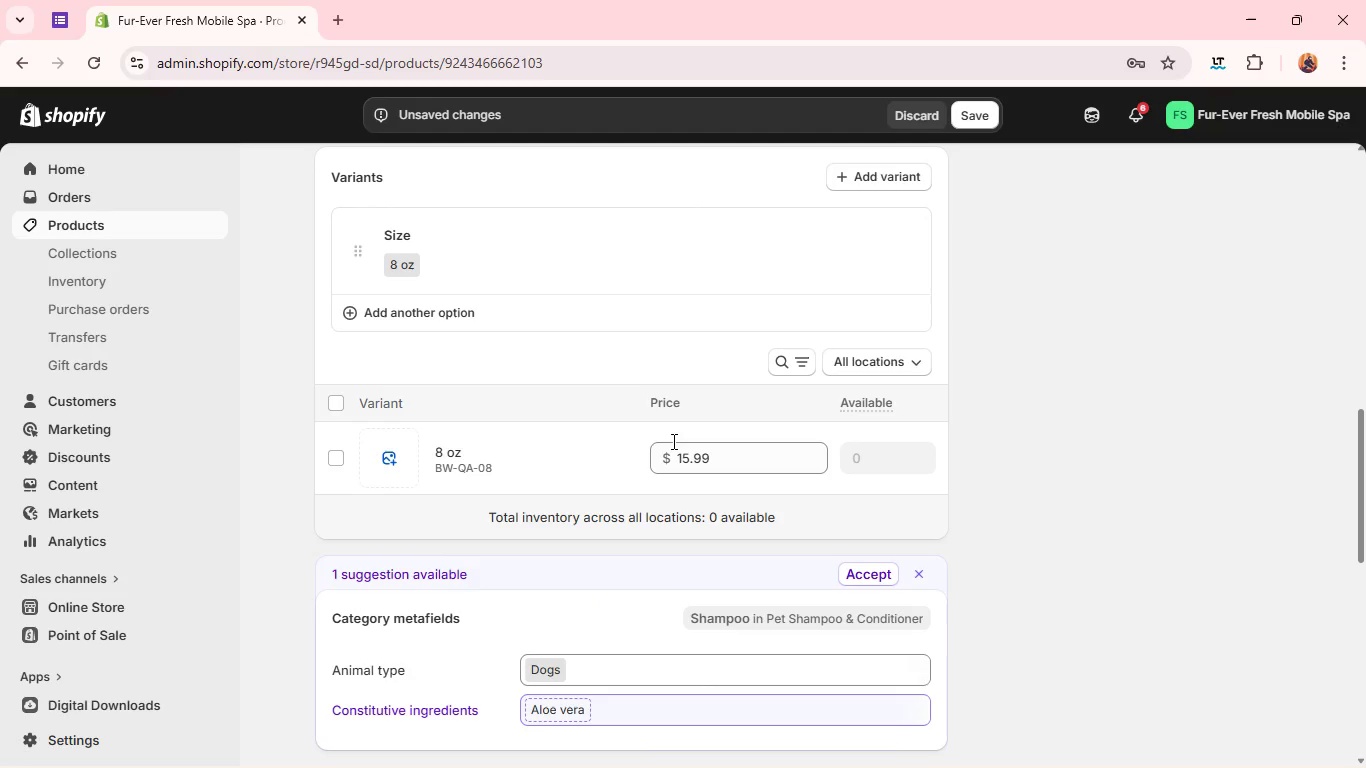 
wait(24.61)
 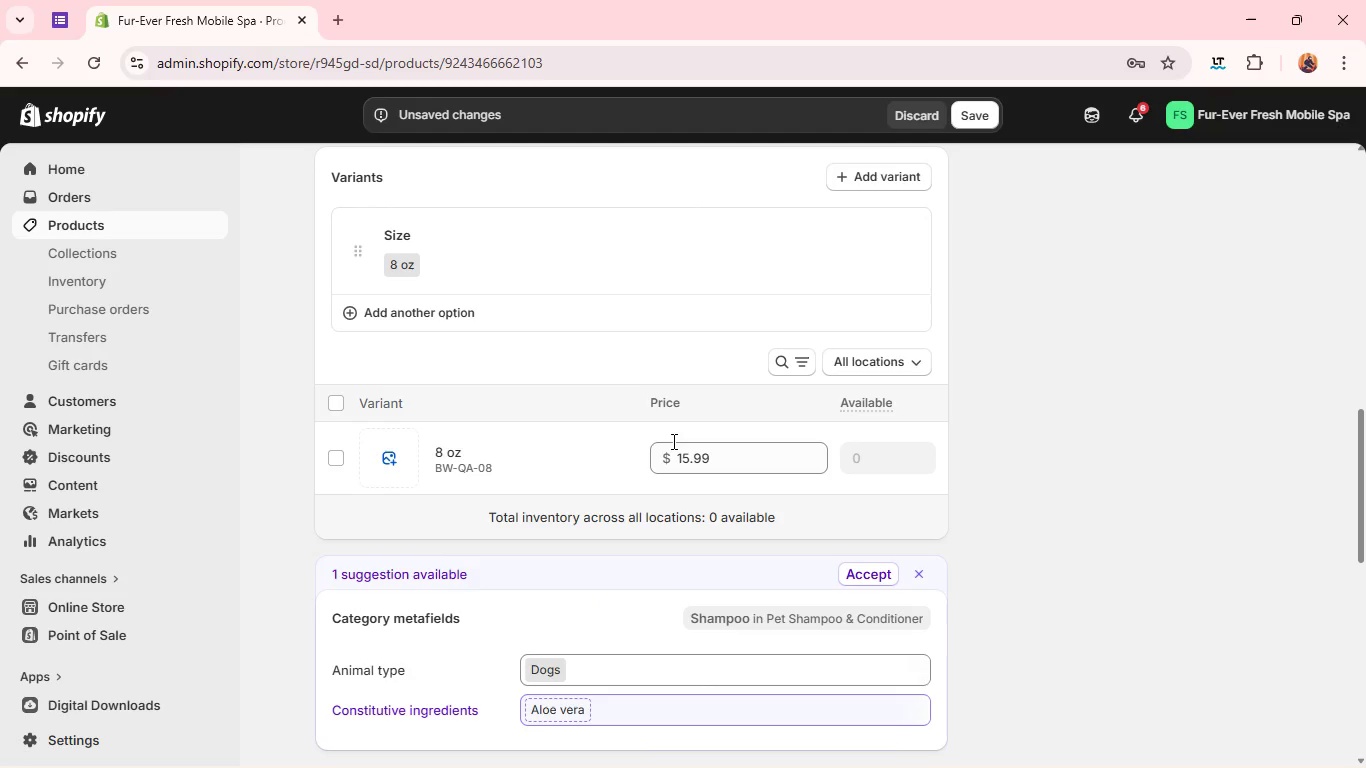 
left_click([1082, 267])
 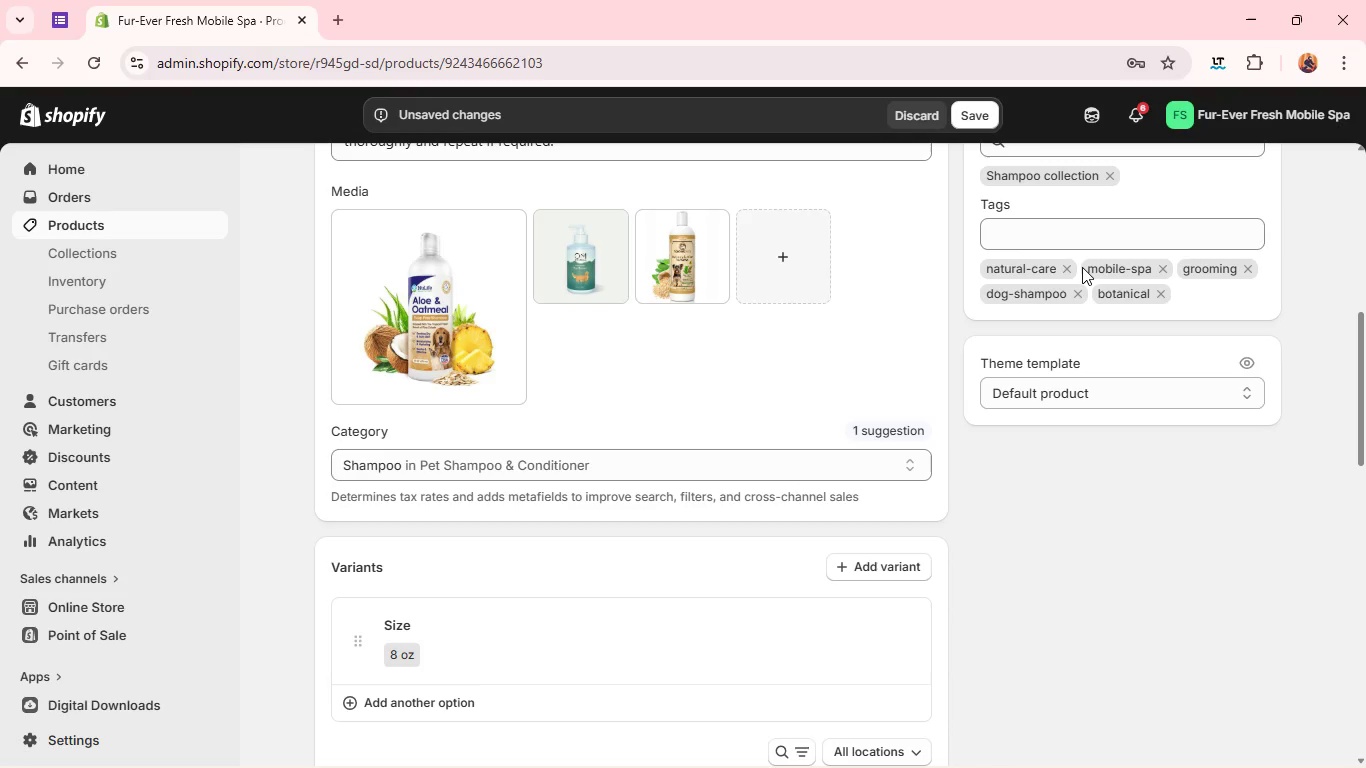 
left_click([1067, 260])
 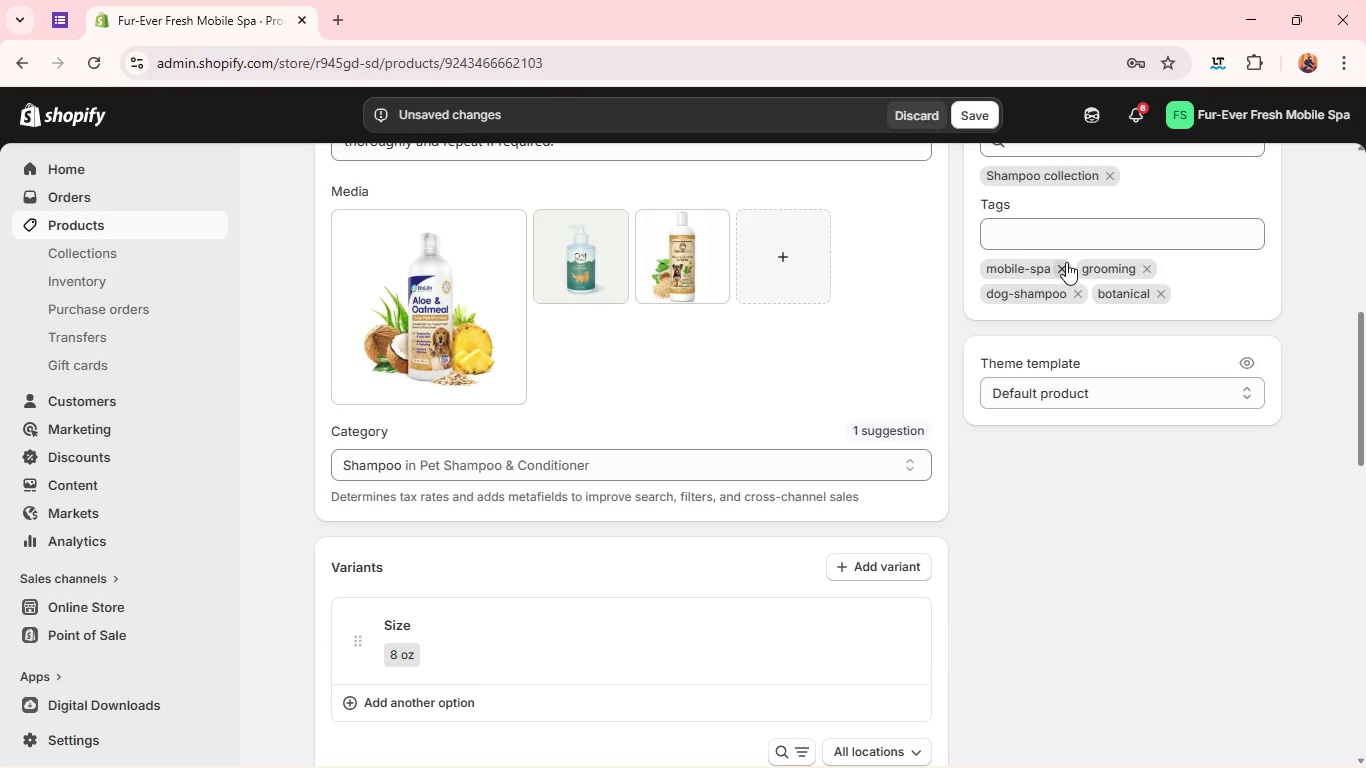 
left_click([1066, 262])
 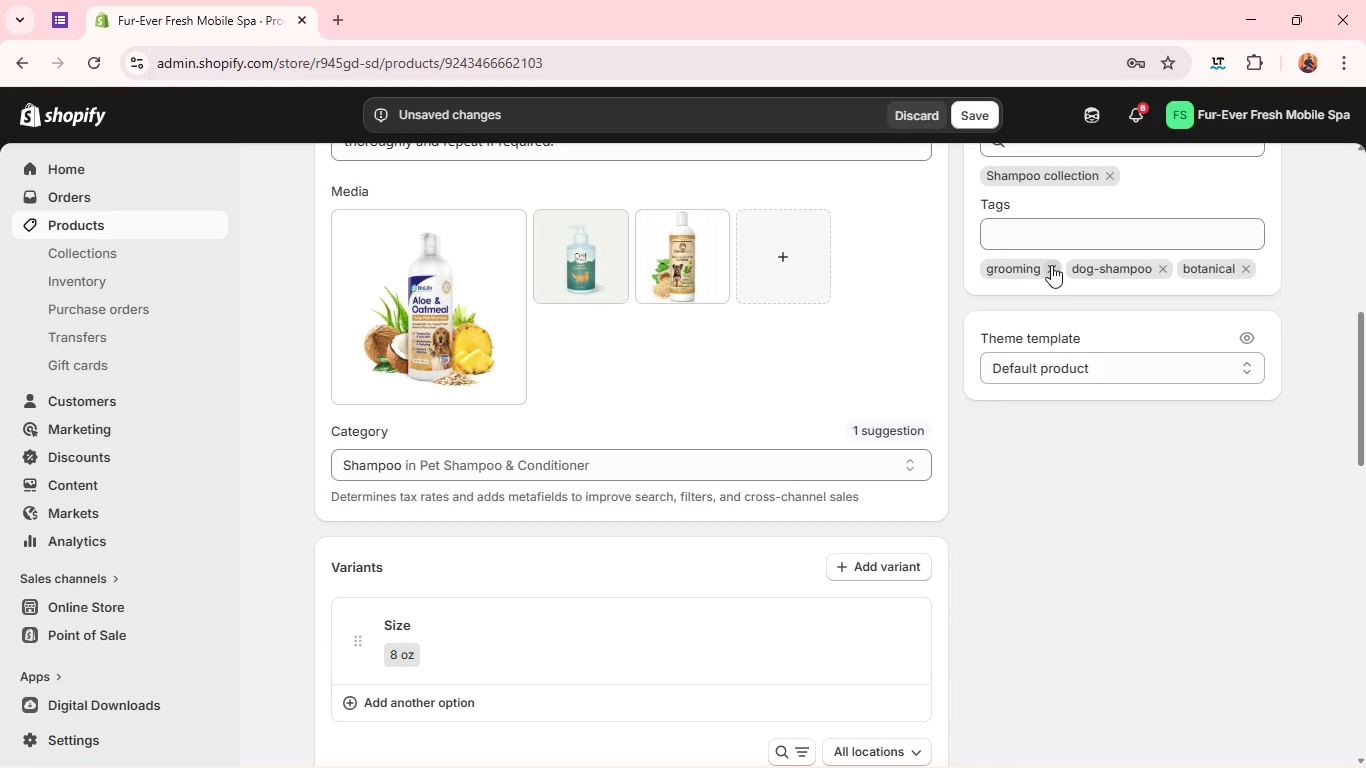 
left_click([1050, 265])
 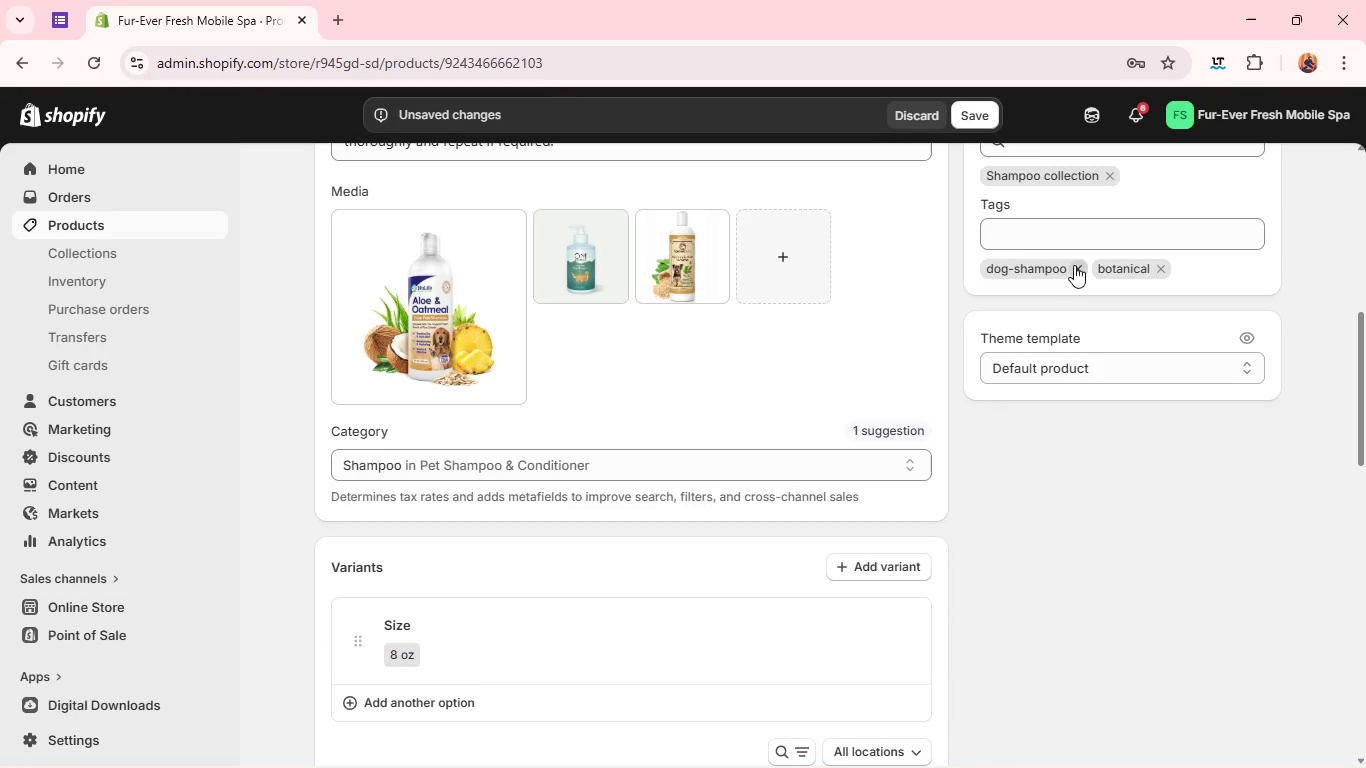 
left_click([1078, 265])
 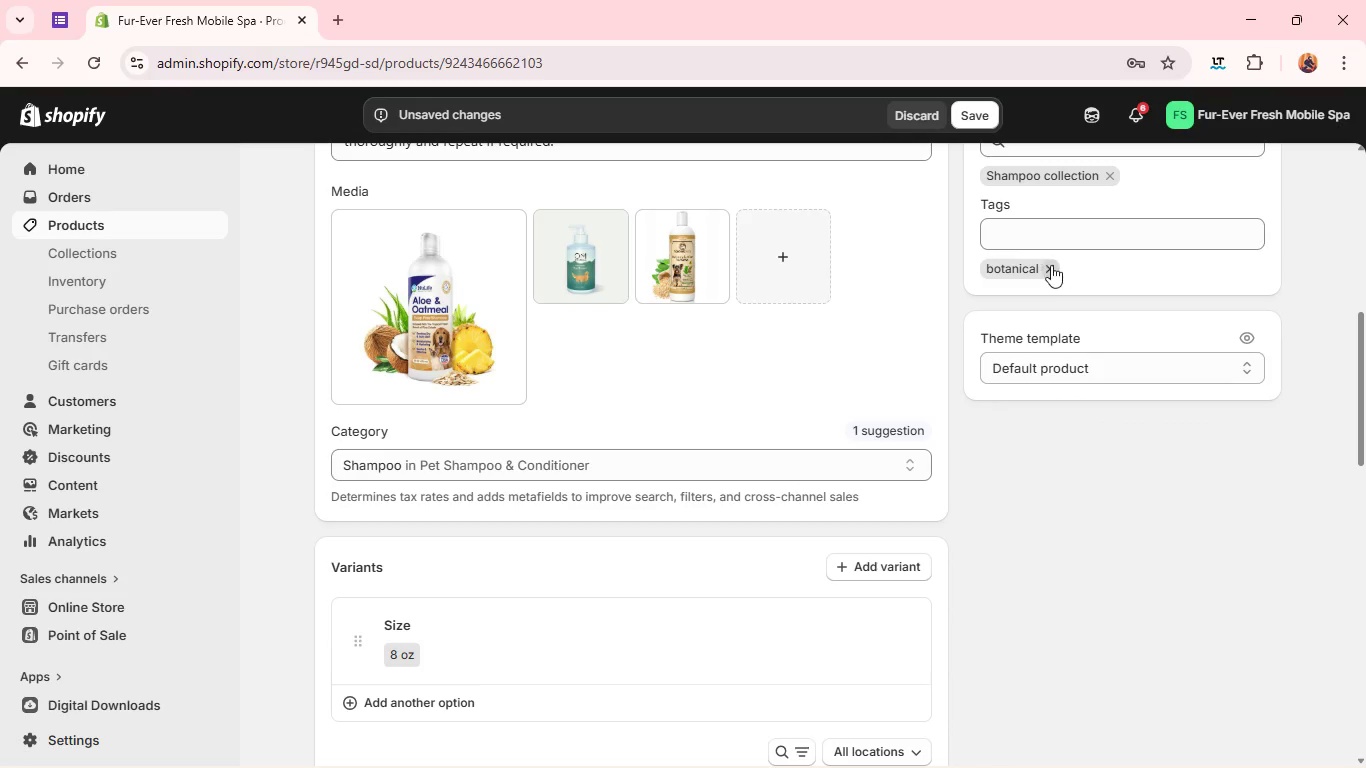 
left_click([1046, 262])
 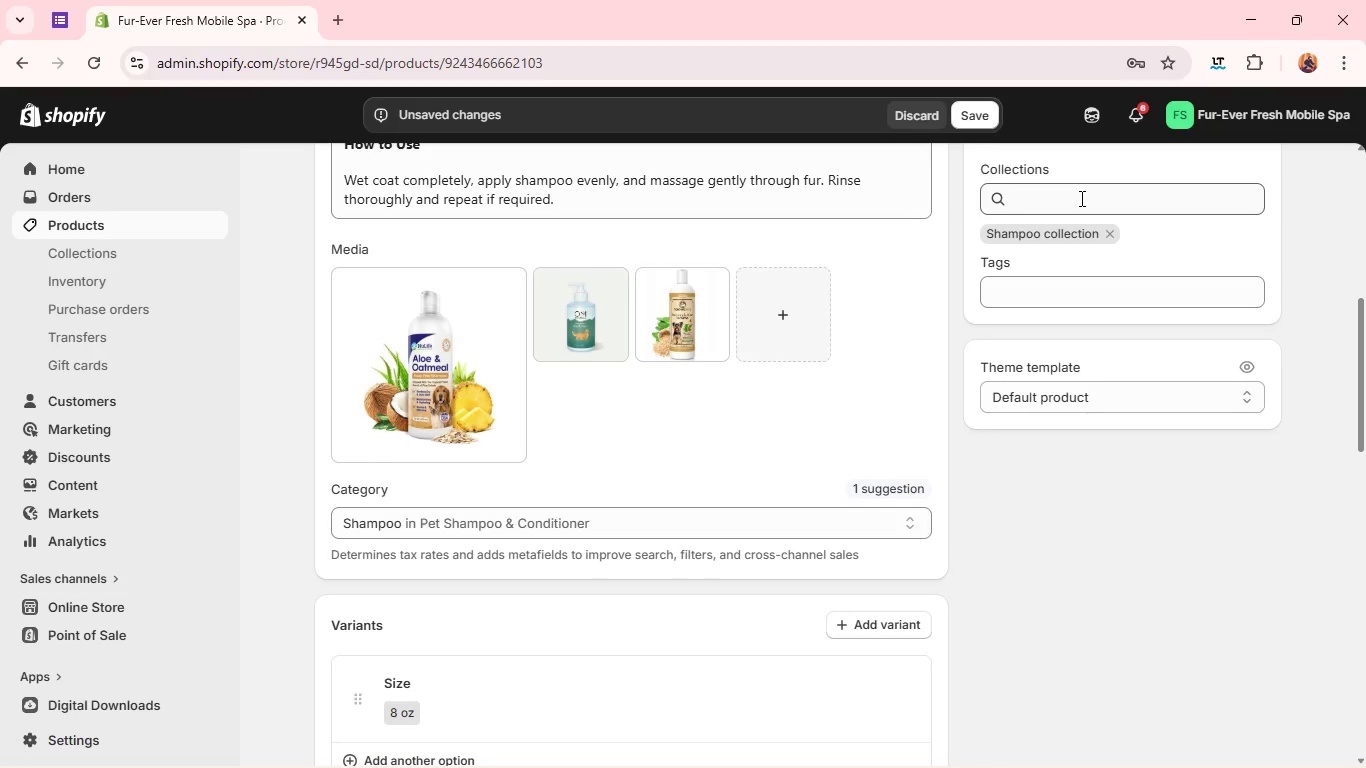 
left_click([1080, 198])
 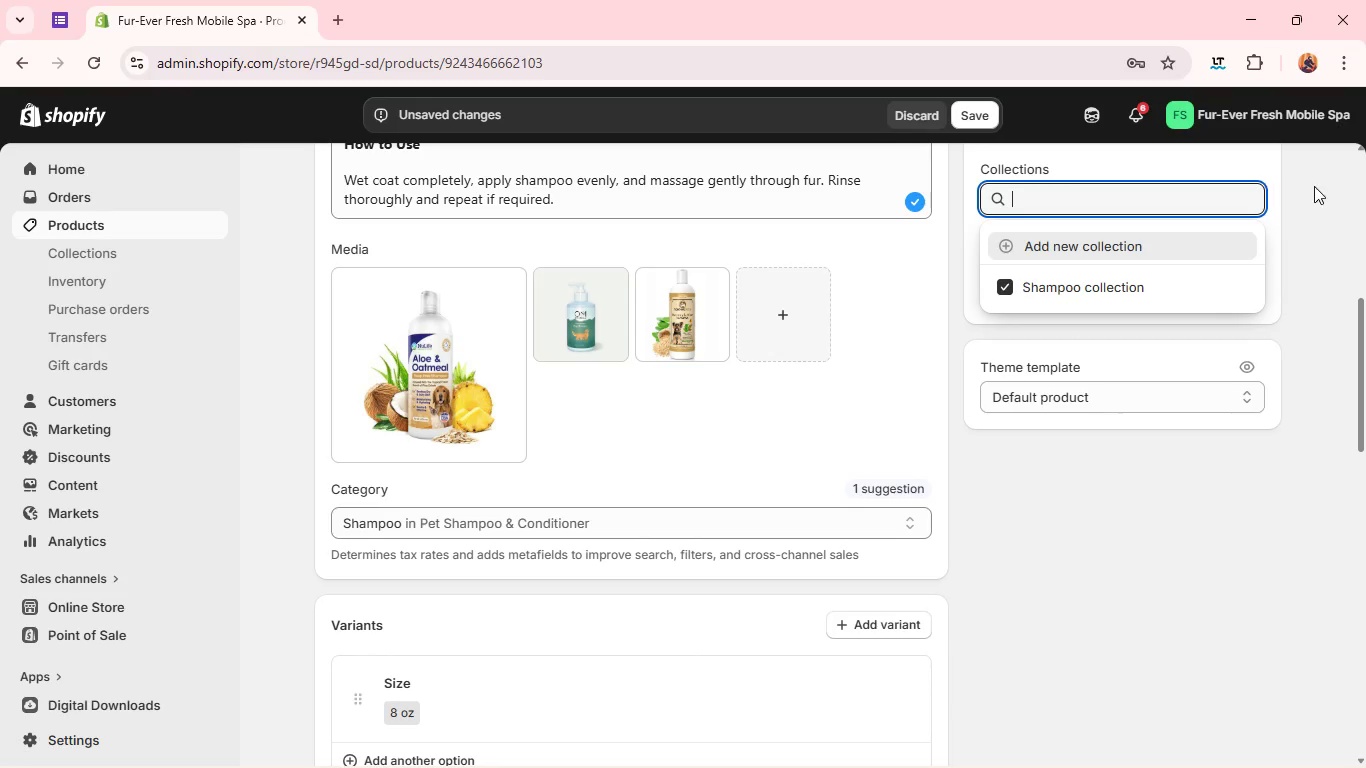 
left_click([1328, 204])
 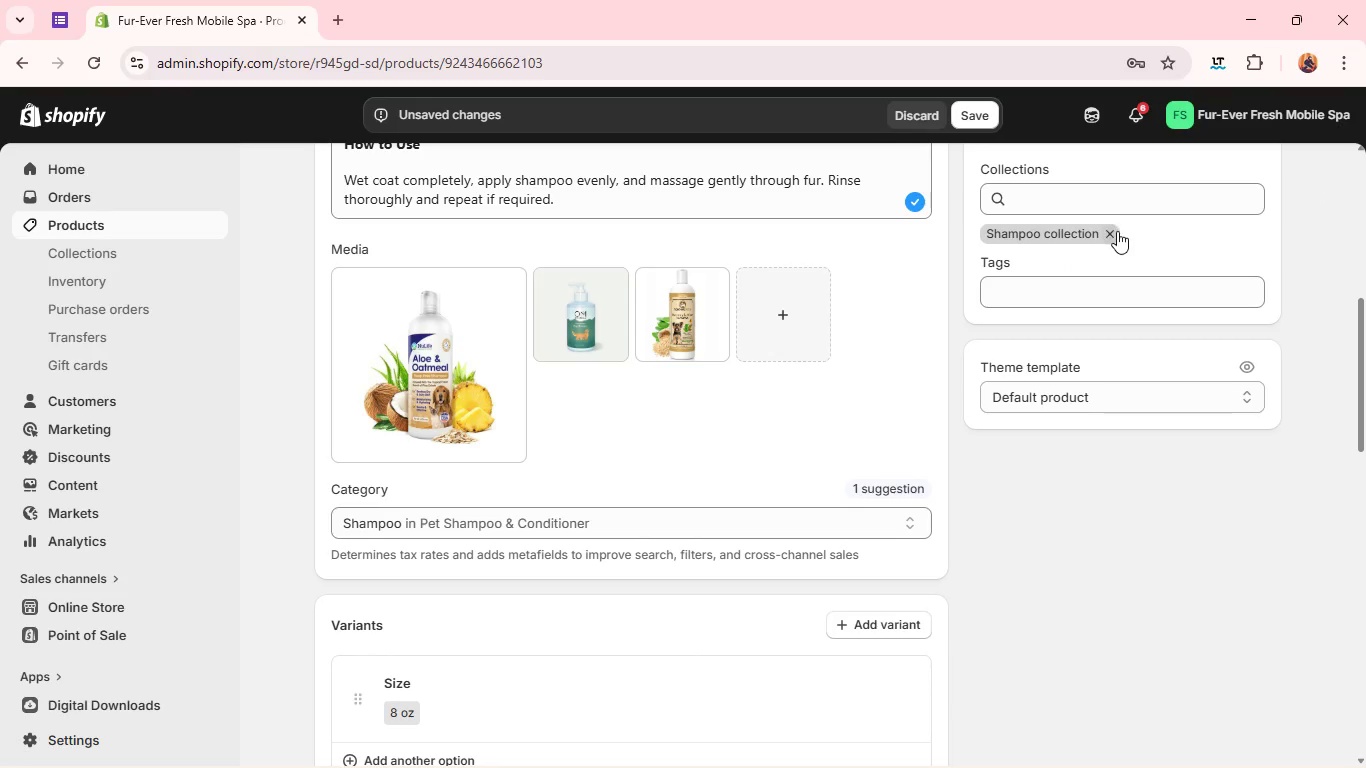 
left_click([1116, 232])
 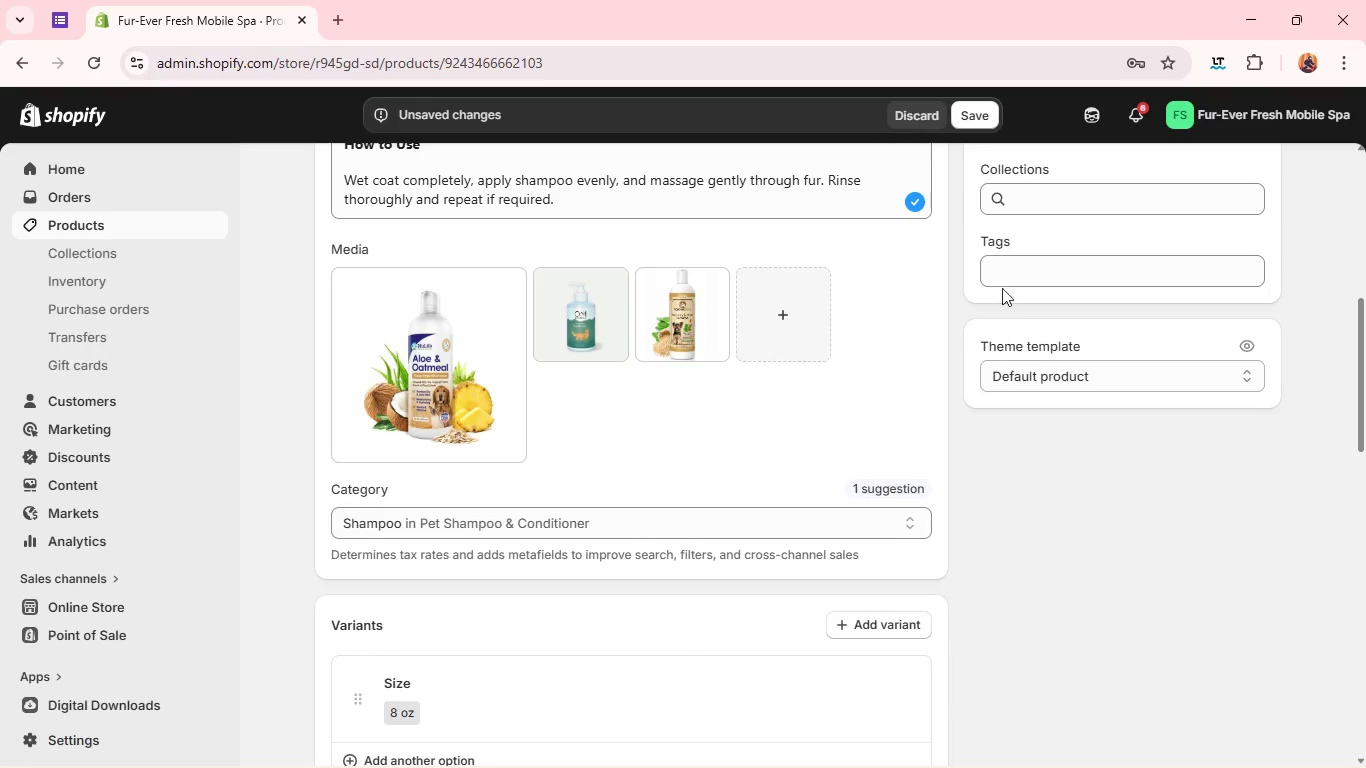 
left_click([1003, 276])
 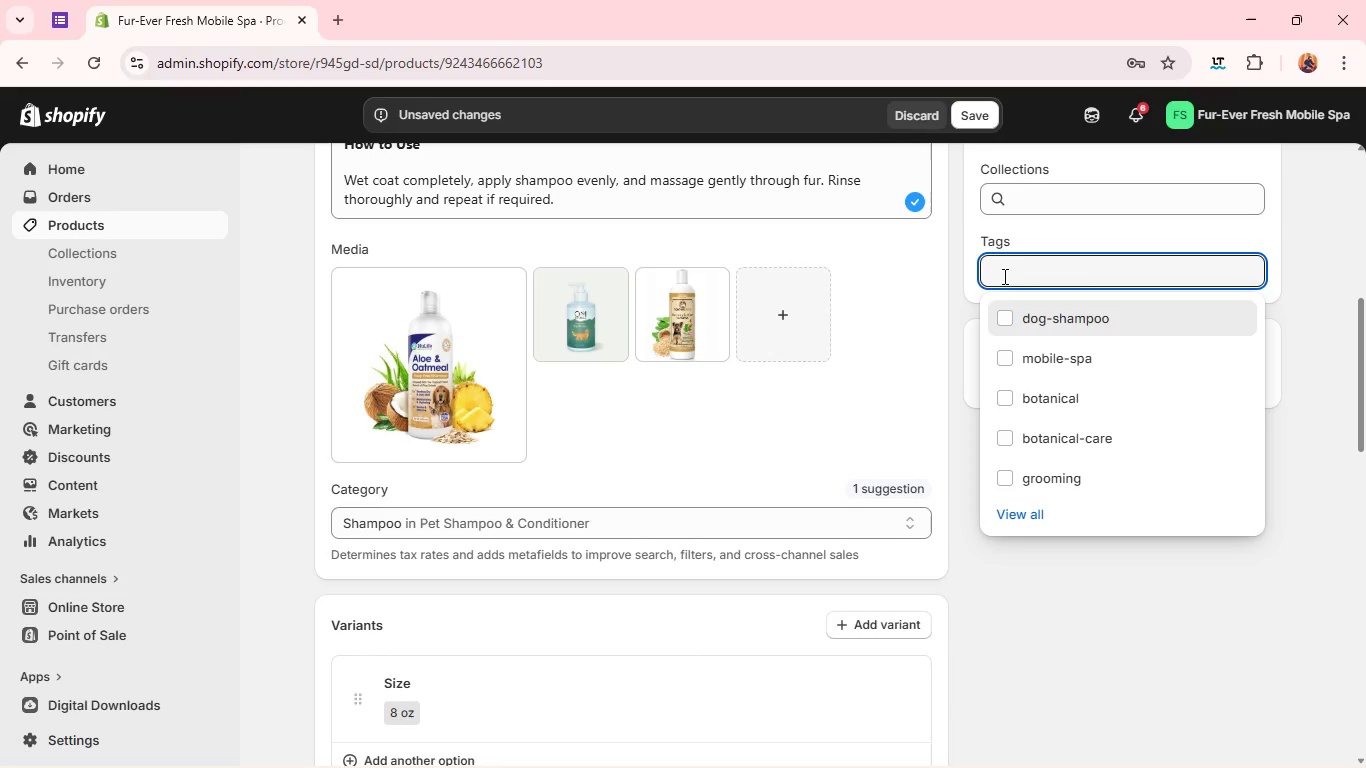 
wait(14.27)
 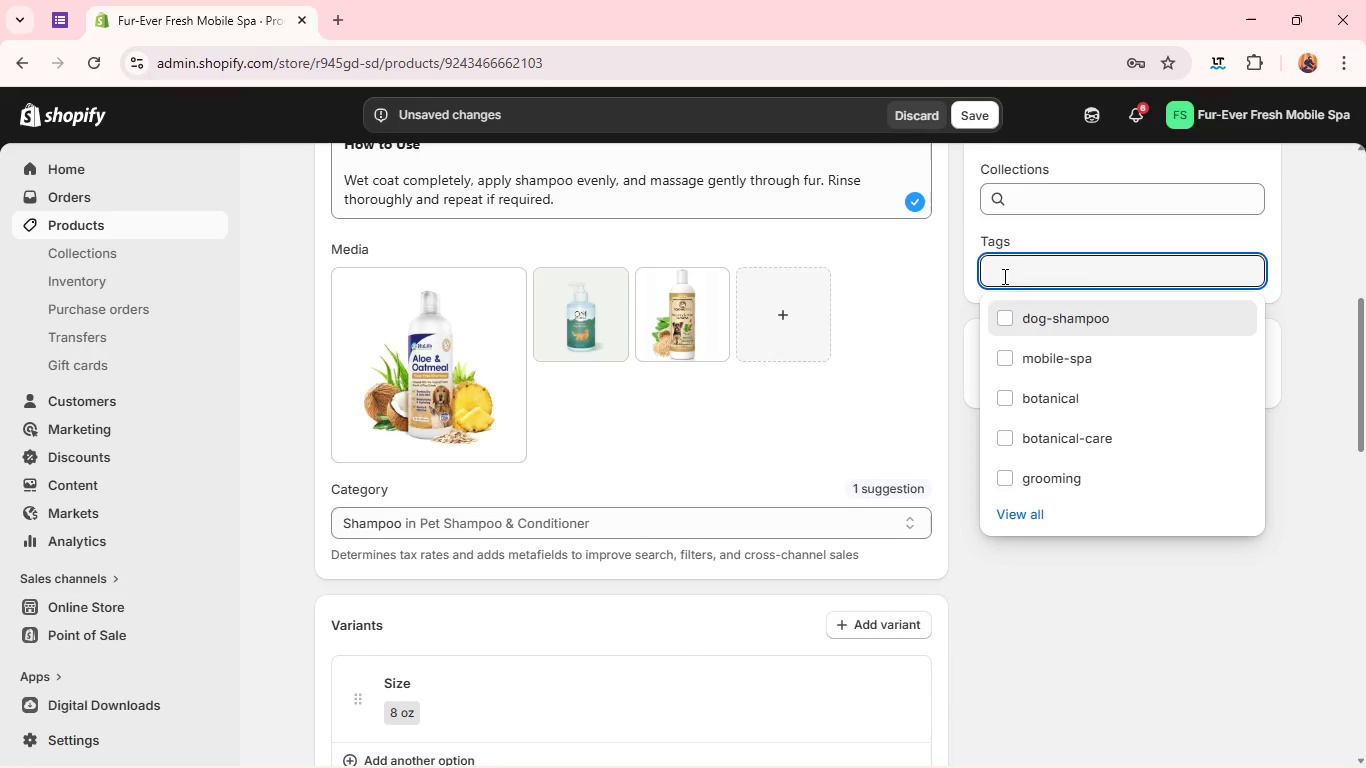 
type(oat-ale)
key(Backspace)
type(oe)
 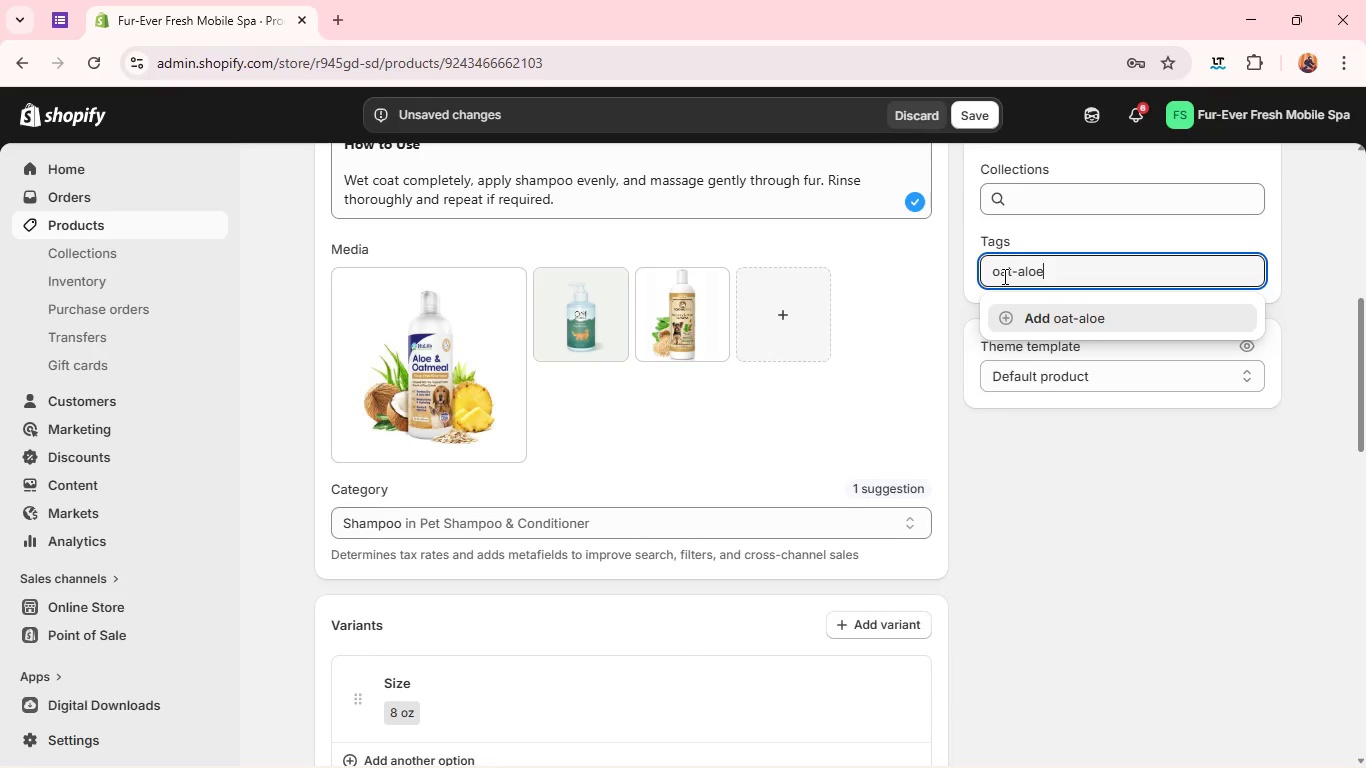 
key(Enter)
 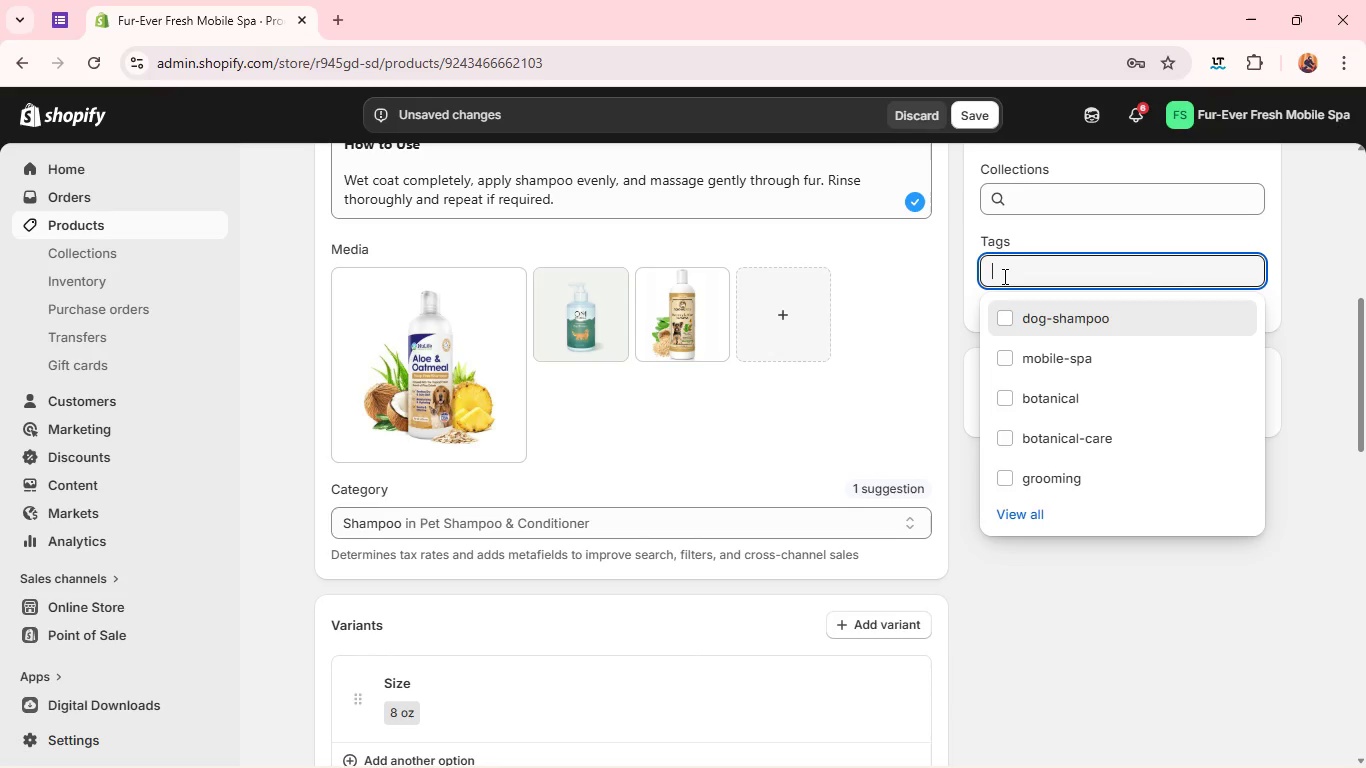 
type(shampoo)
 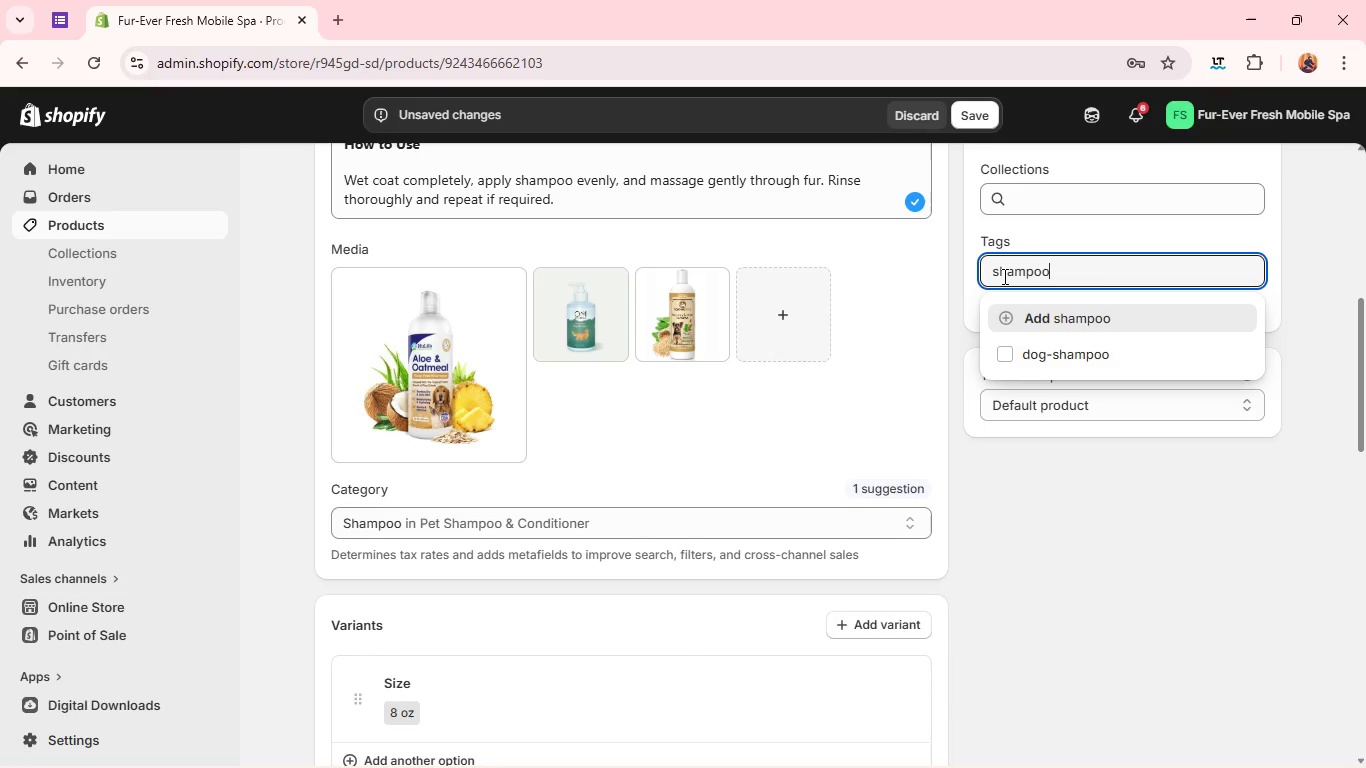 
key(Enter)
 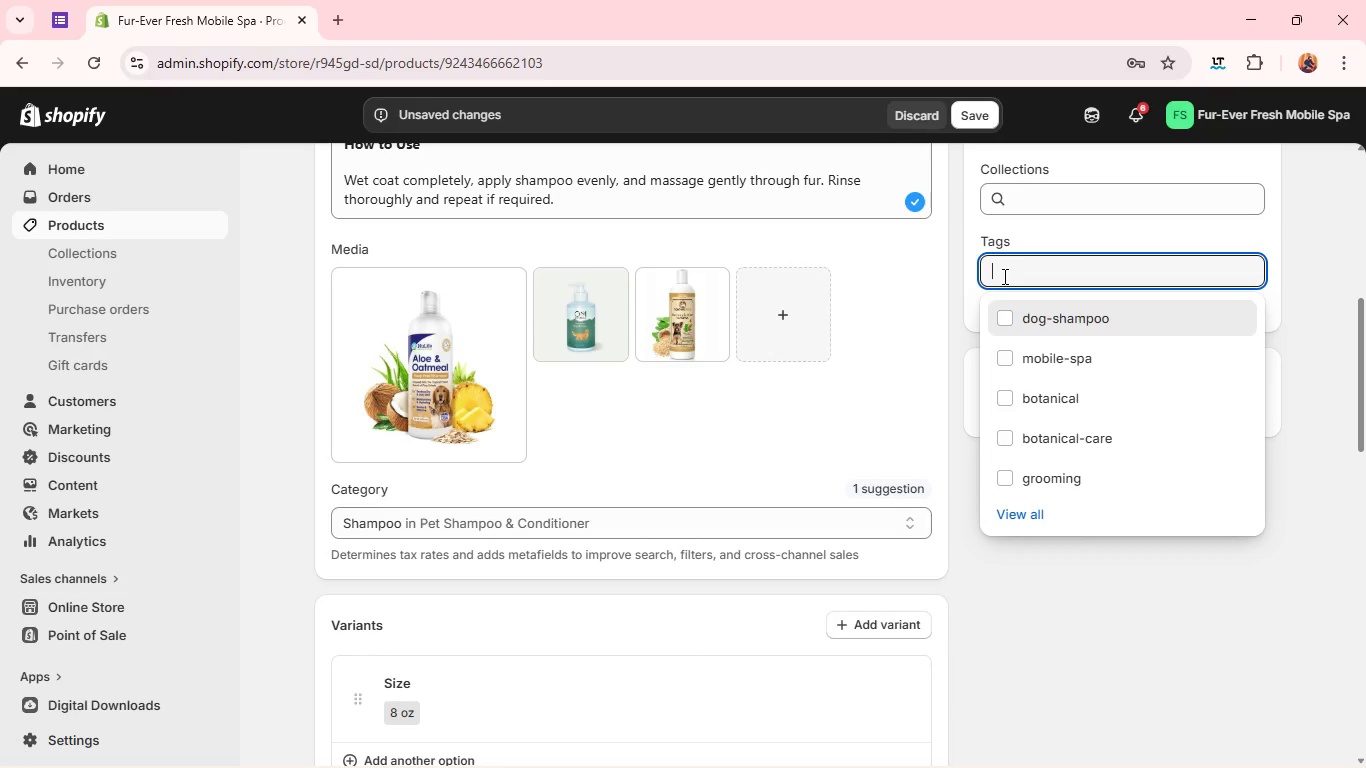 
type(grooming)
 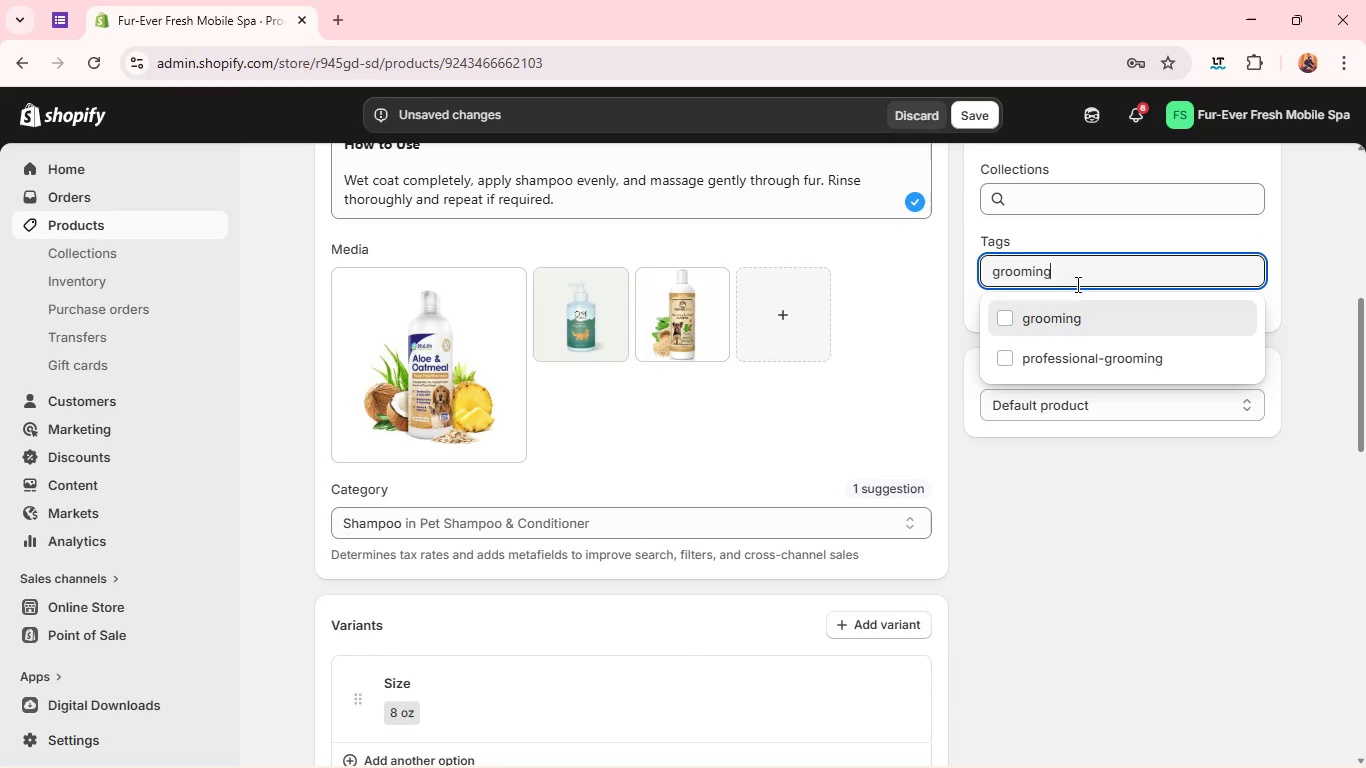 
key(Enter)
 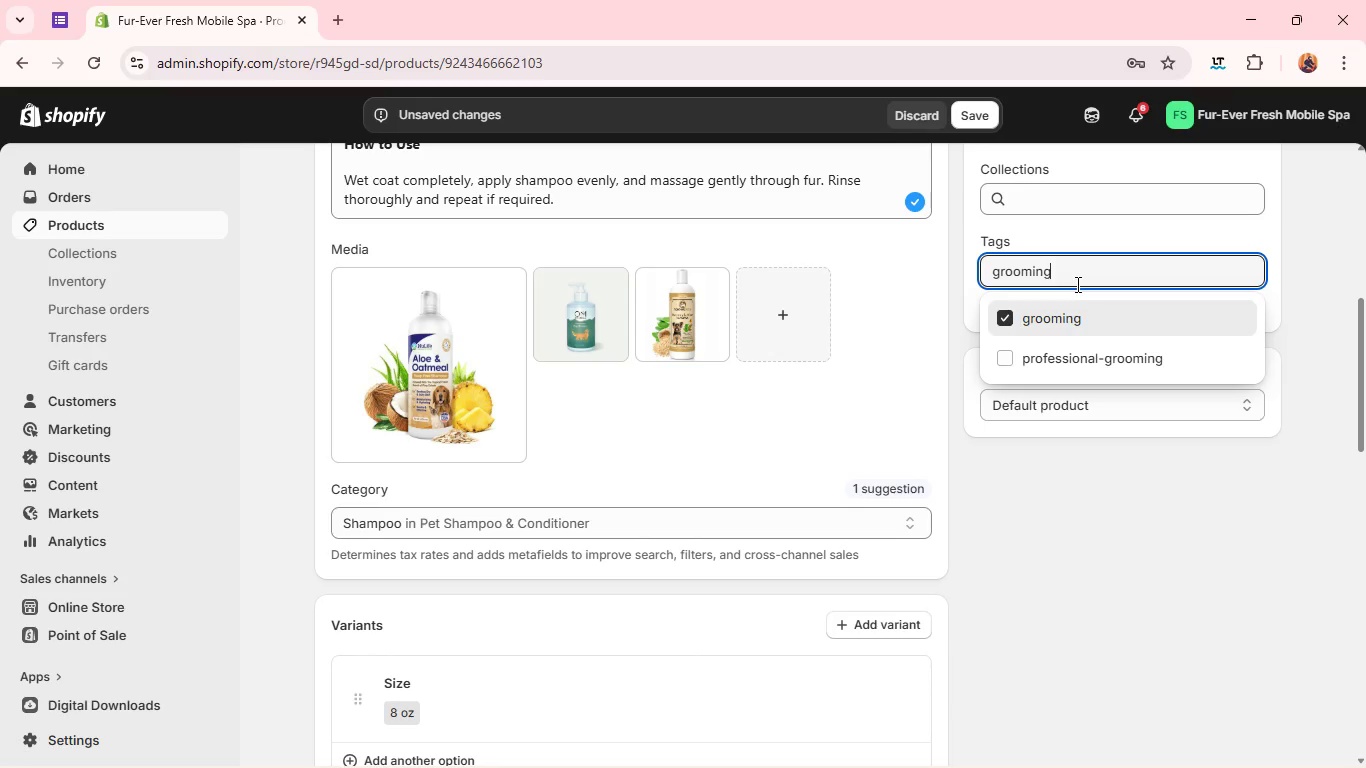 
type(dog)
key(Backspace)
key(Backspace)
key(Backspace)
 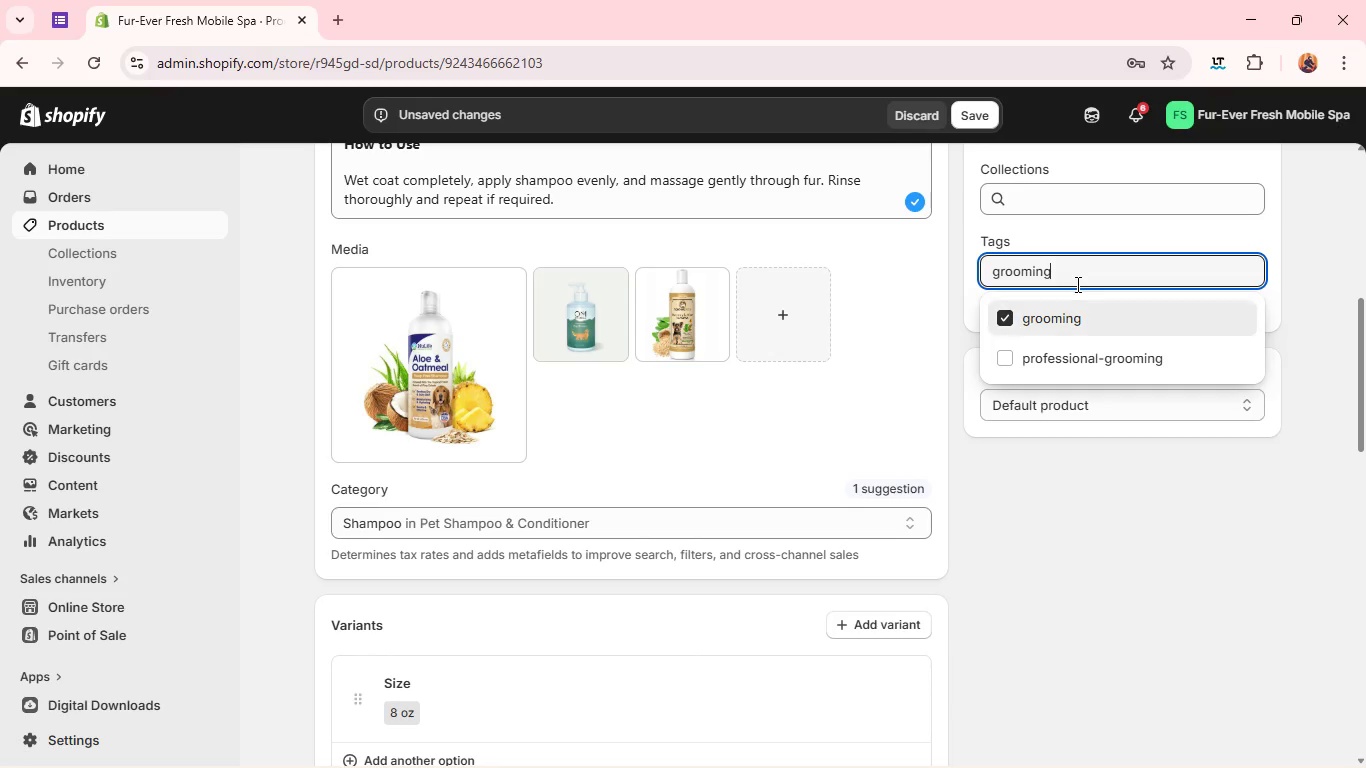 
key(Enter)
 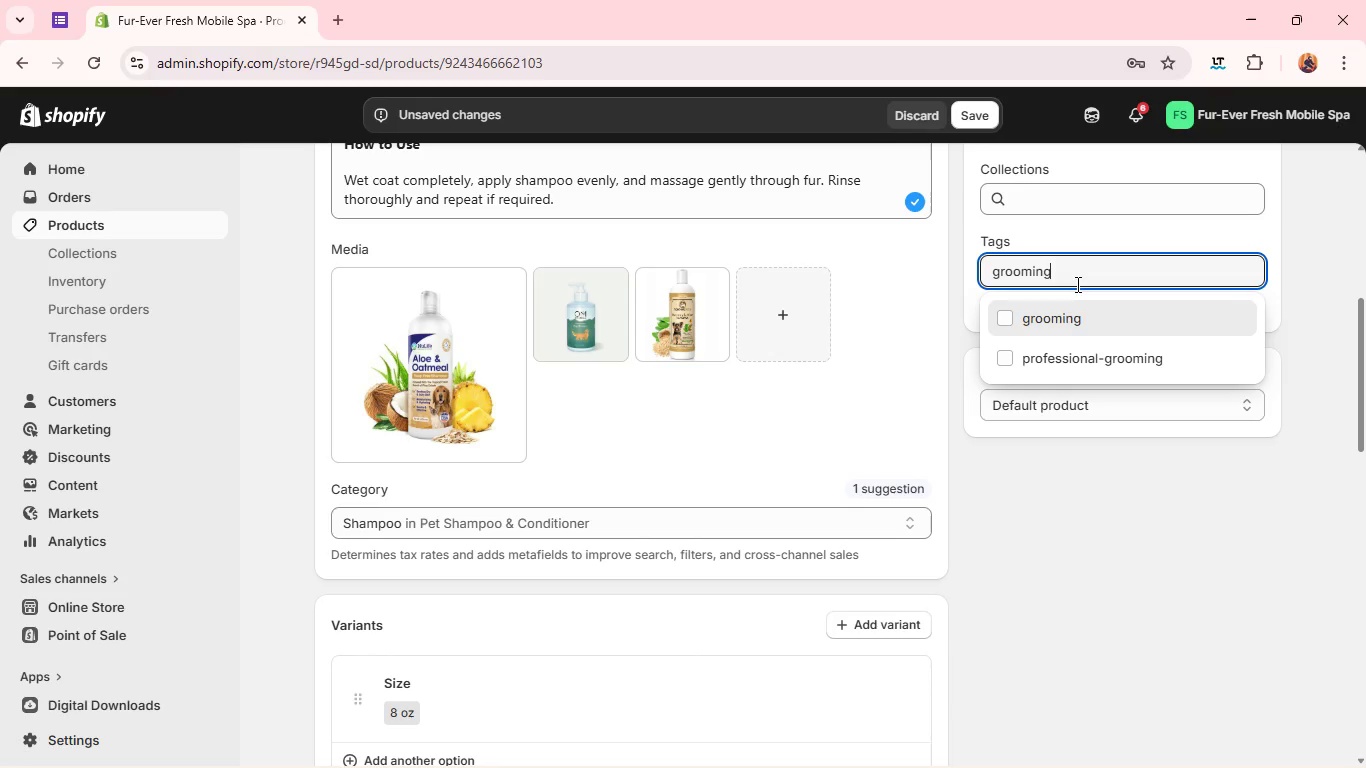 
left_click([1041, 308])
 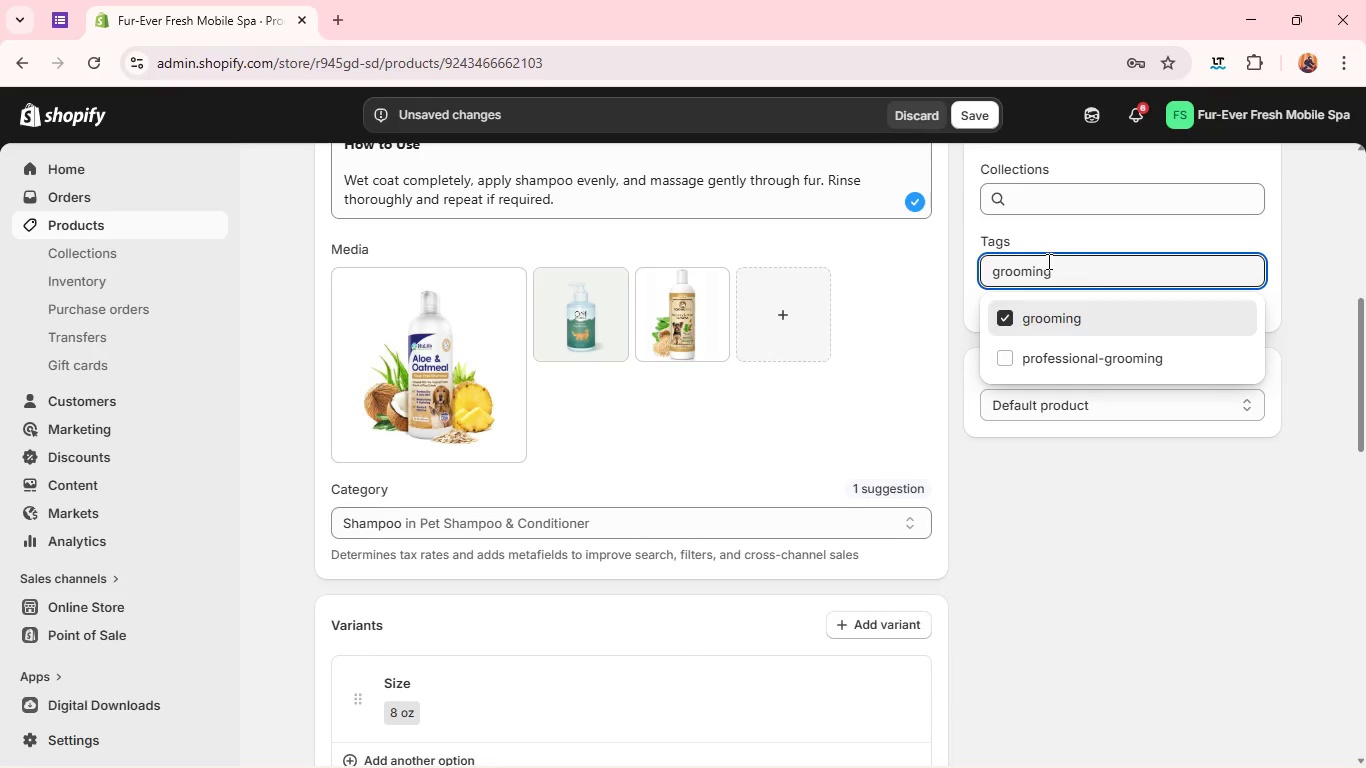 
double_click([1047, 261])
 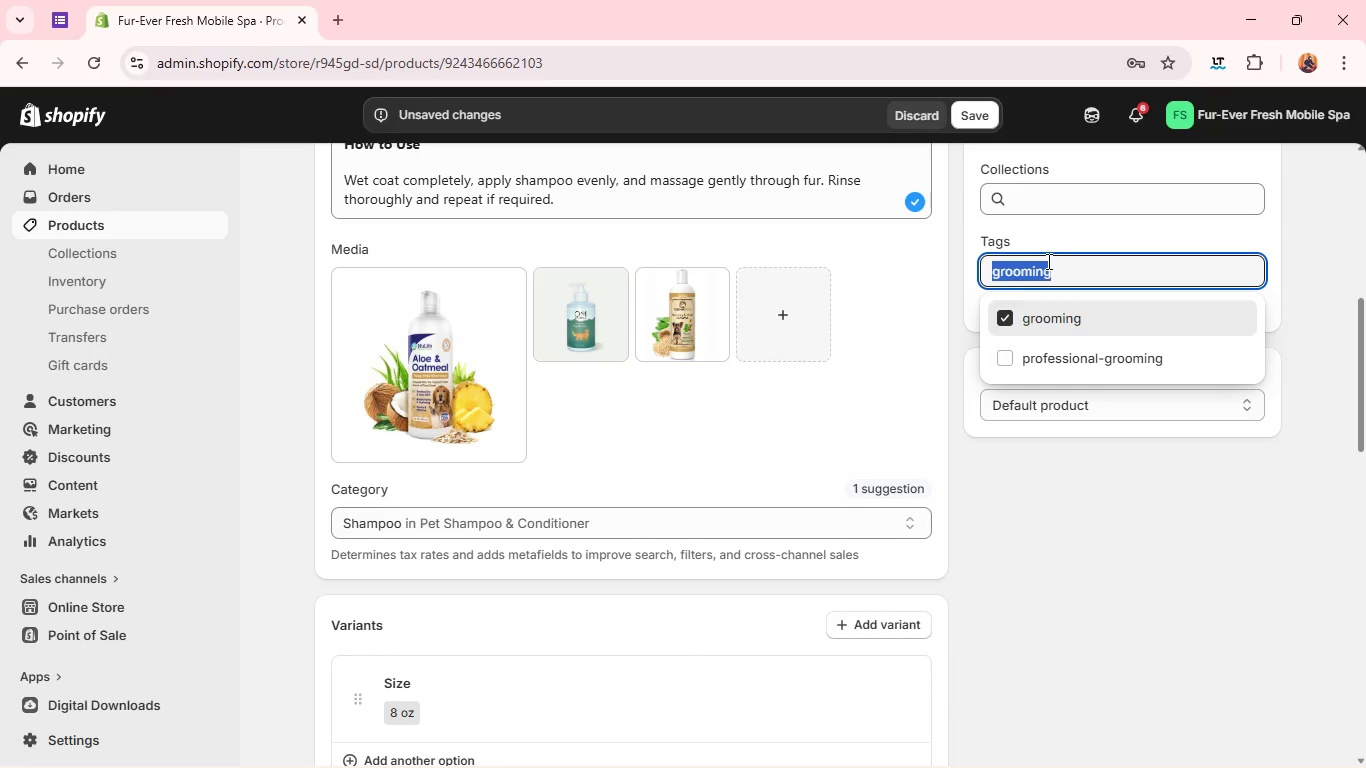 
triple_click([1047, 261])
 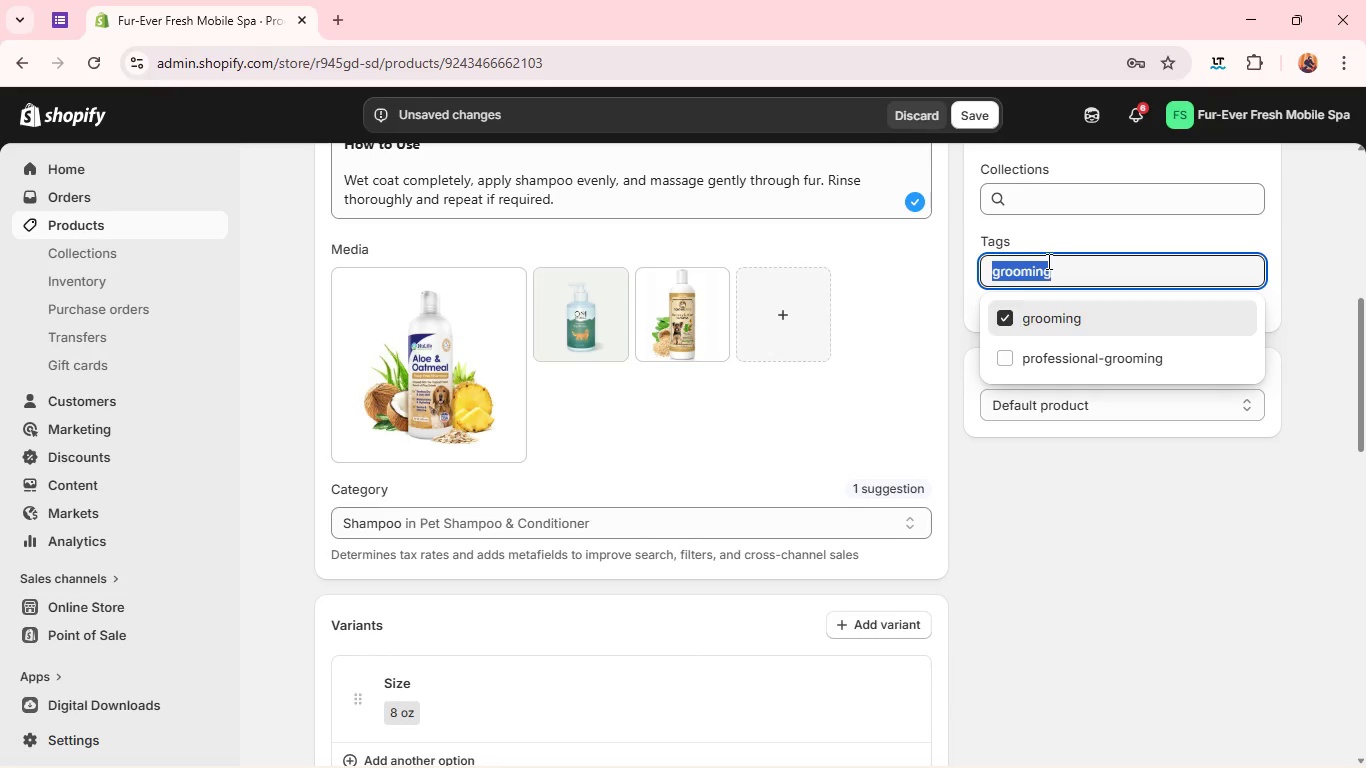 
type(dog=)
key(Backspace)
type(-care)
 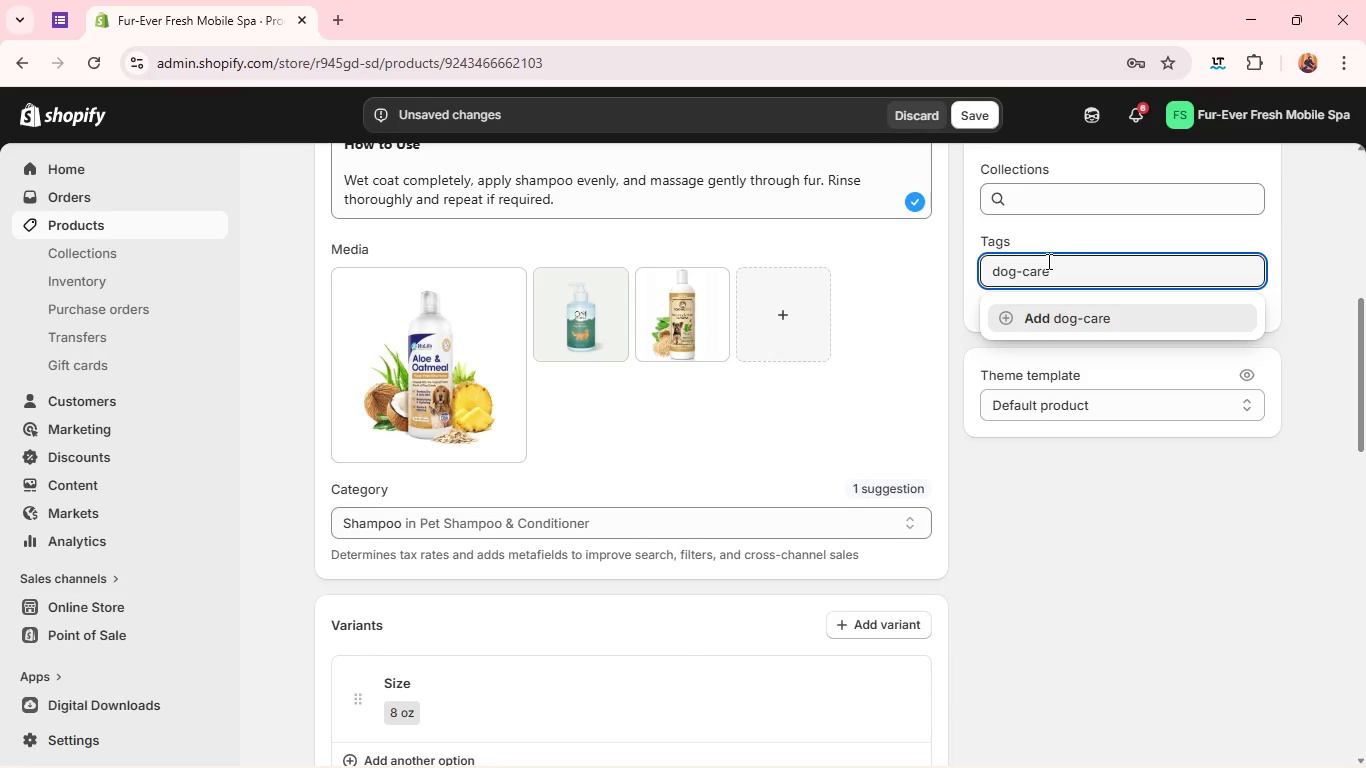 
key(Enter)
 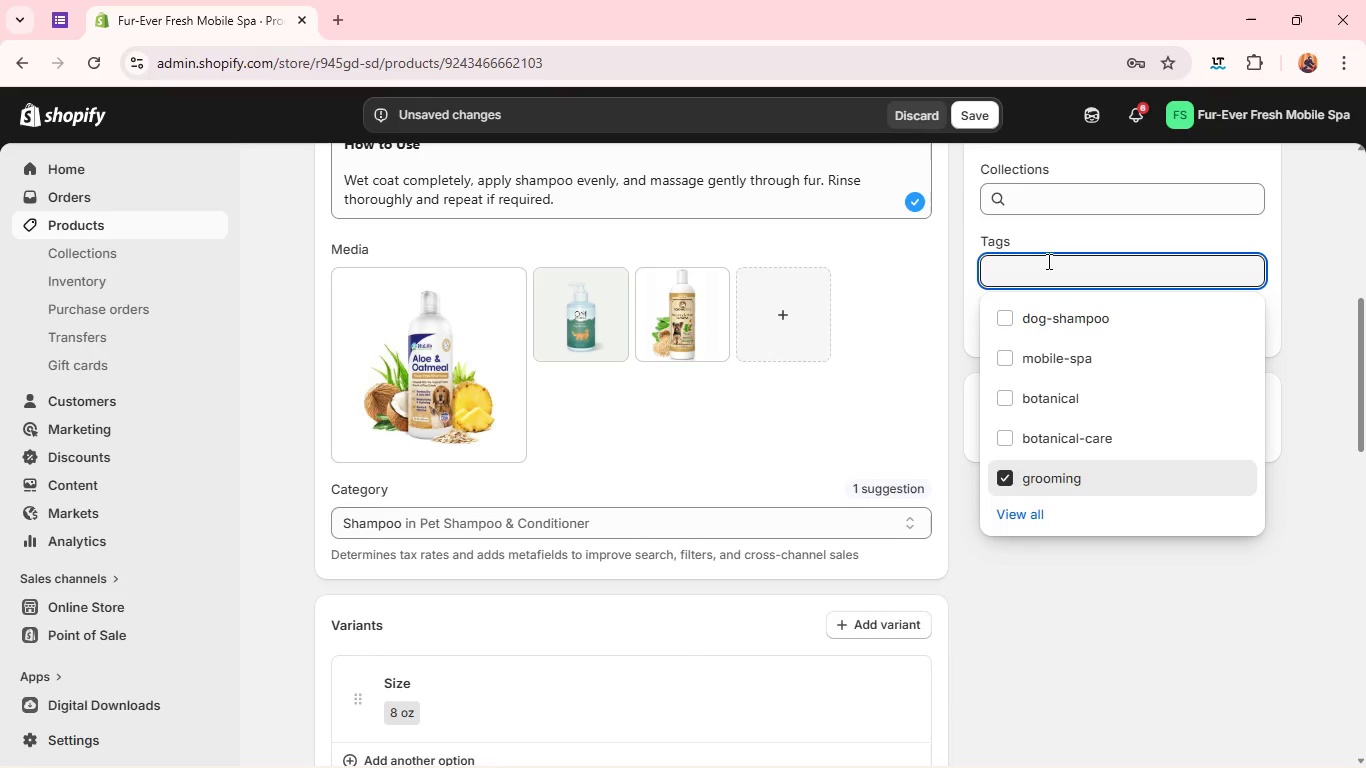 
type(sp)
key(Backspace)
type(ootjing)
key(Backspace)
key(Backspace)
key(Backspace)
key(Backspace)
type(ing)
 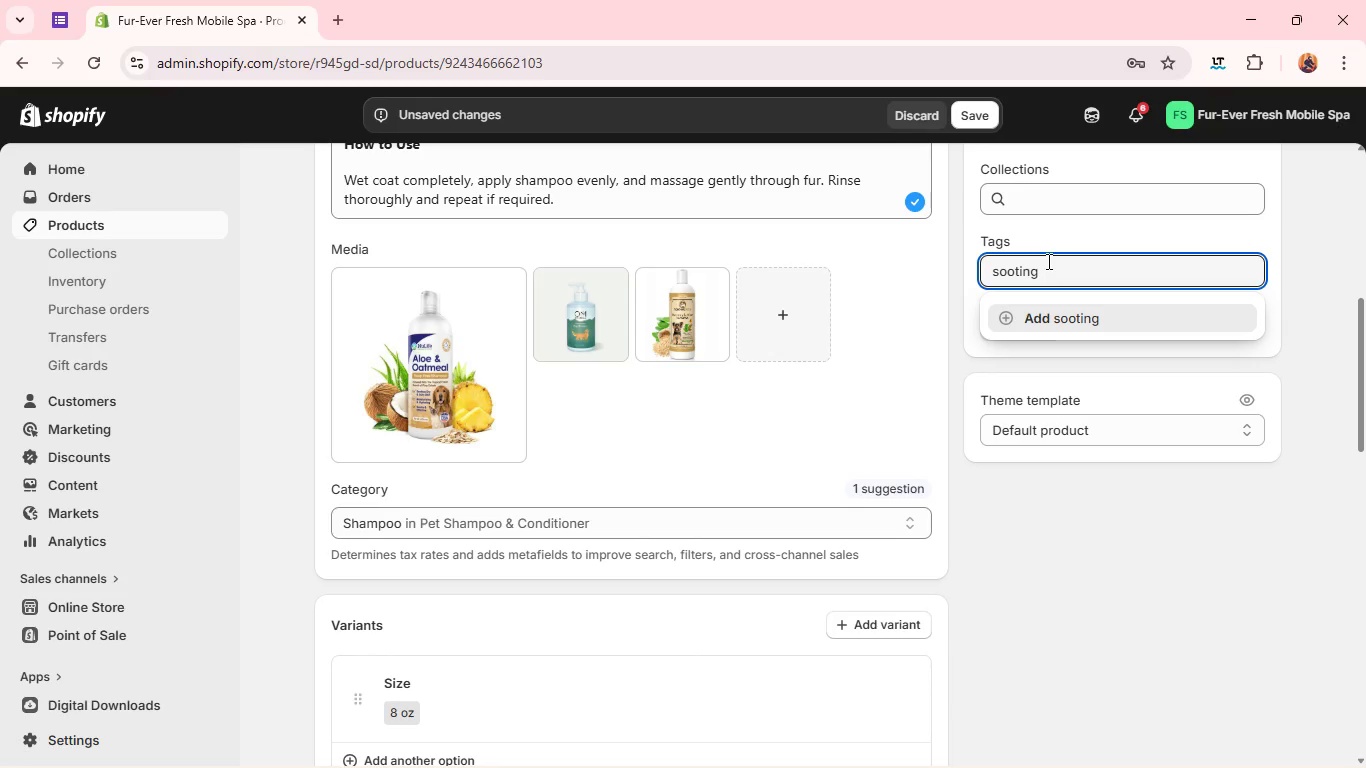 
key(ArrowLeft)
 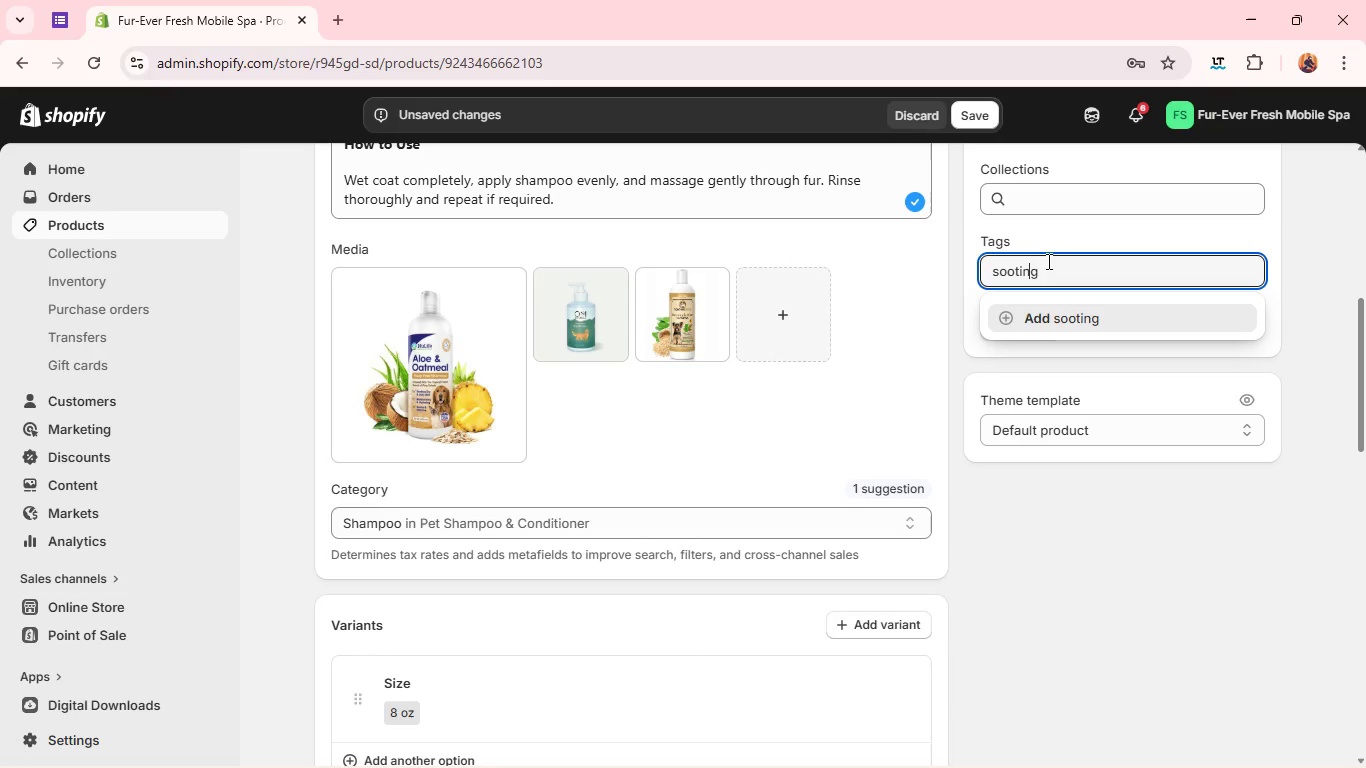 
key(ArrowLeft)
 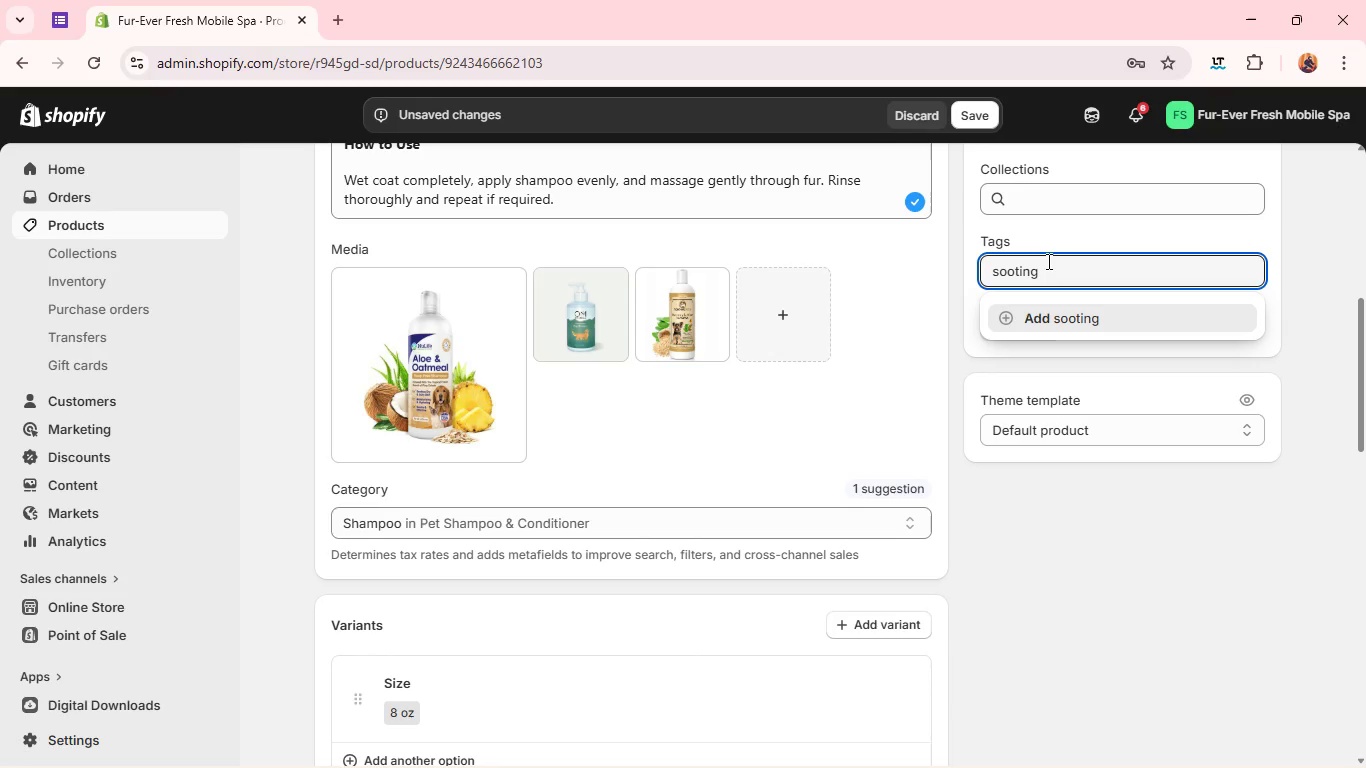 
key(ArrowLeft)
 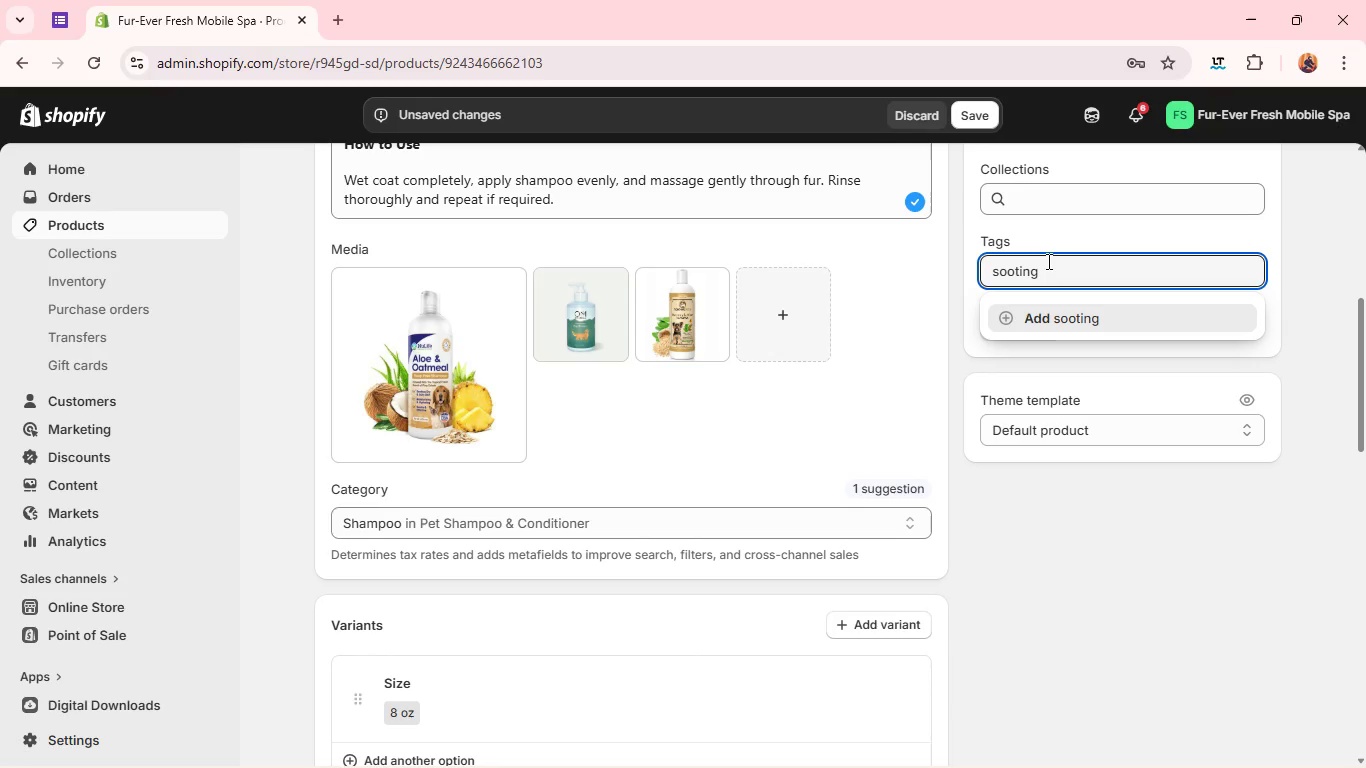 
key(H)
 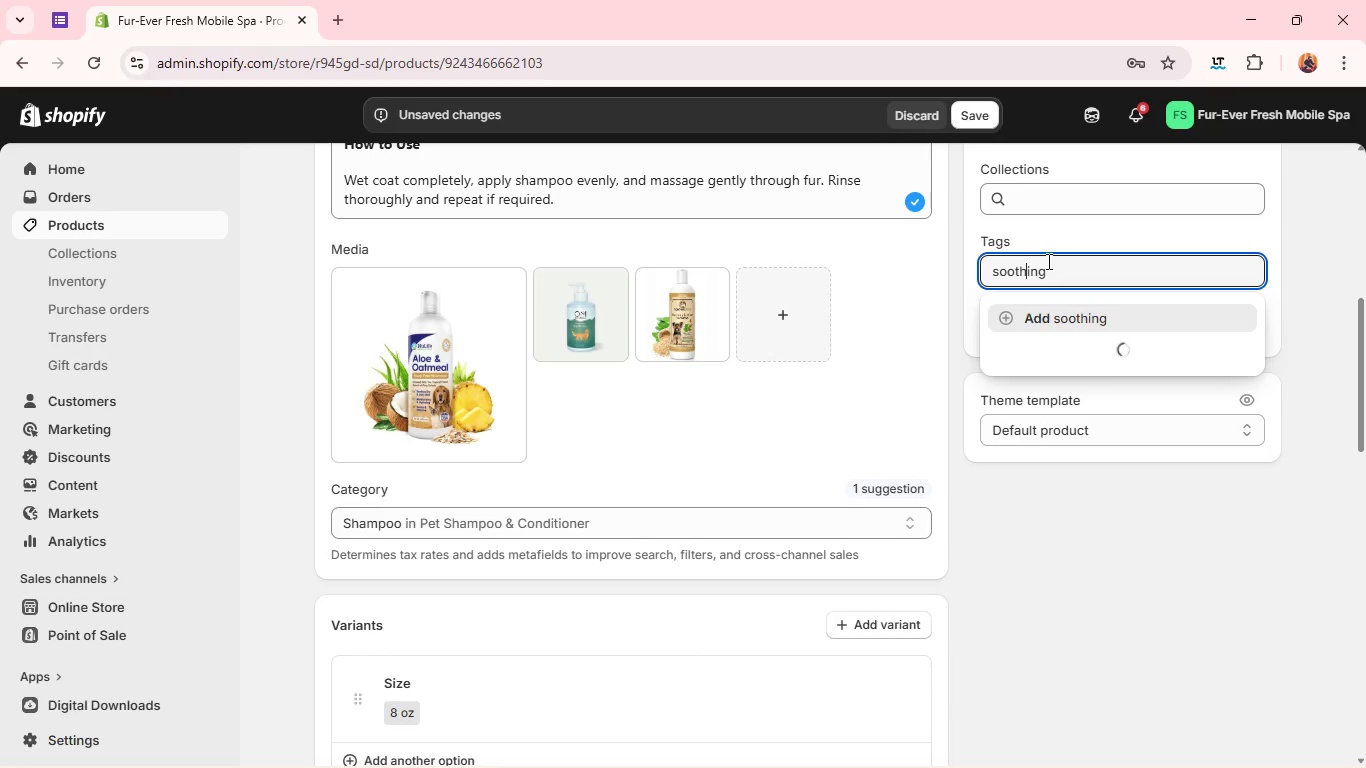 
key(Enter)
 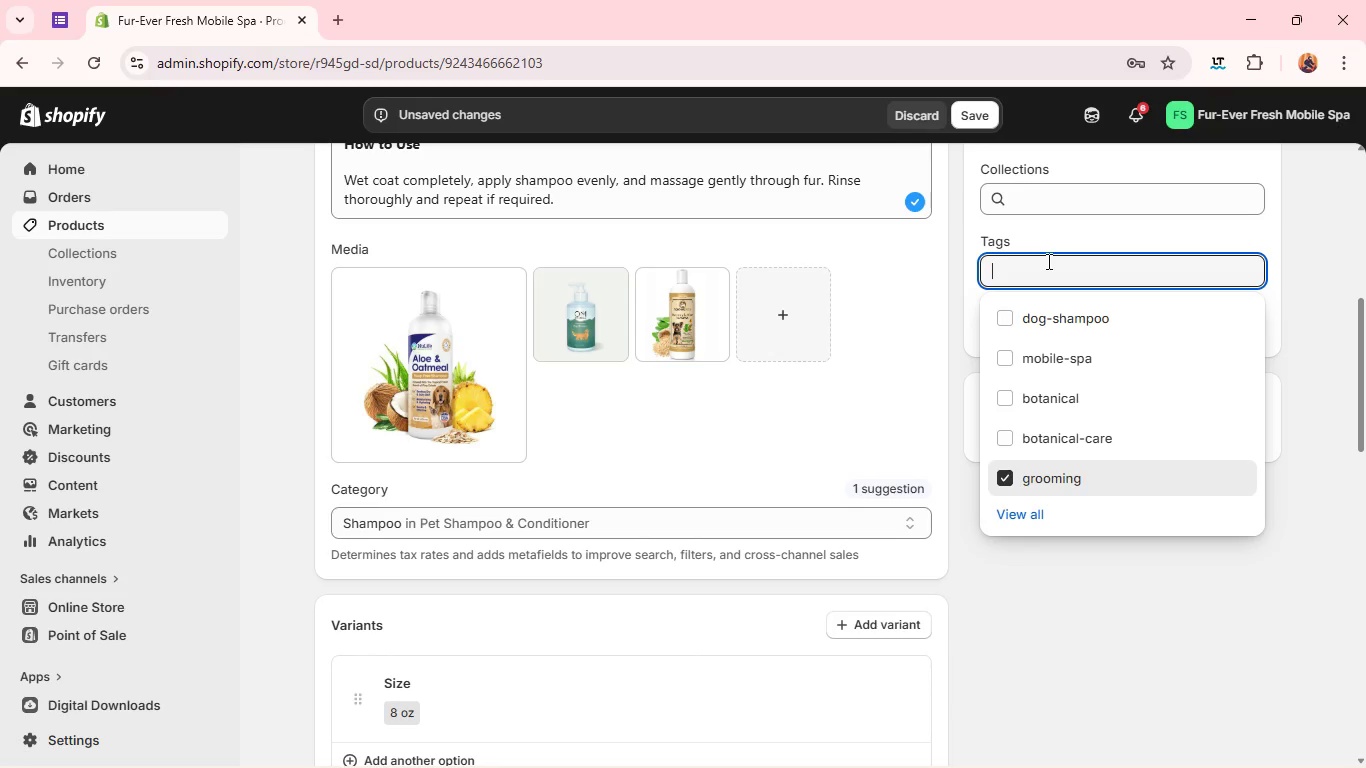 
type(8oz)
 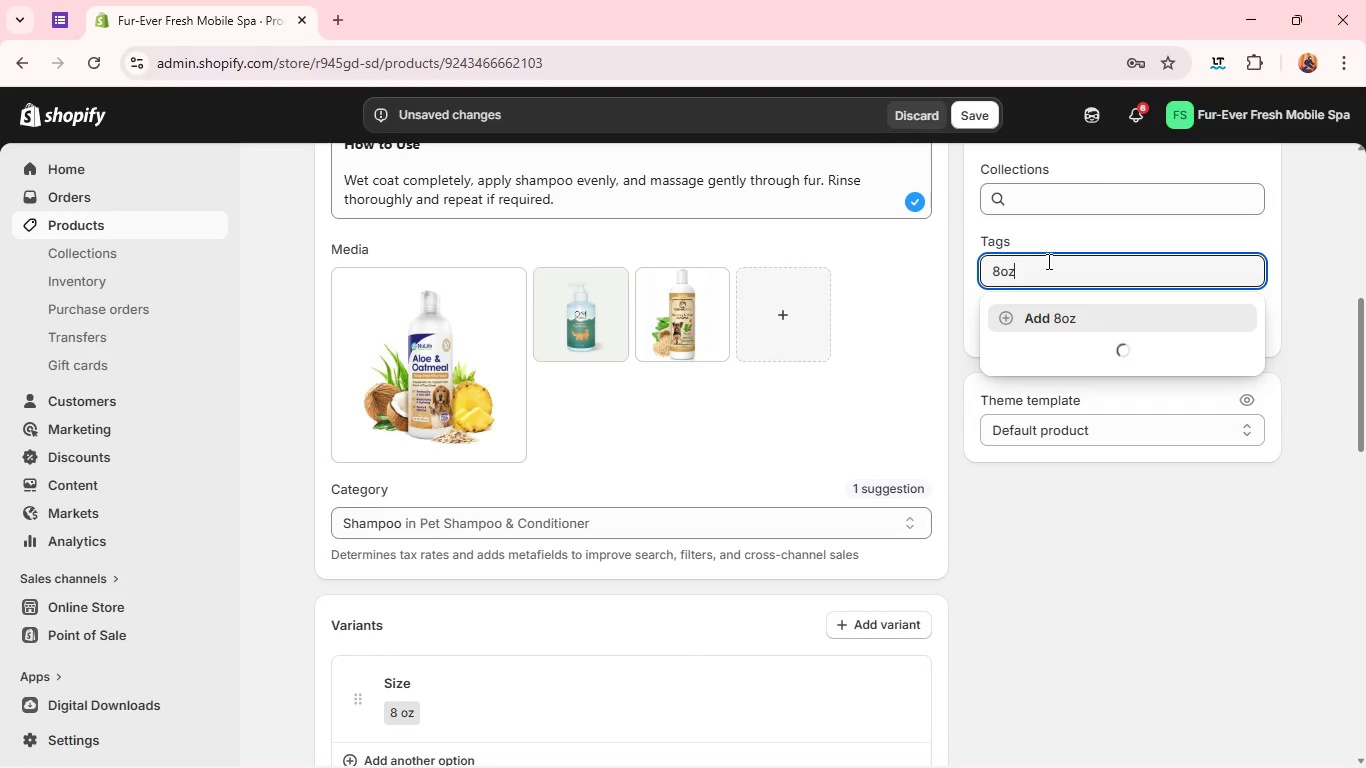 
key(Enter)
 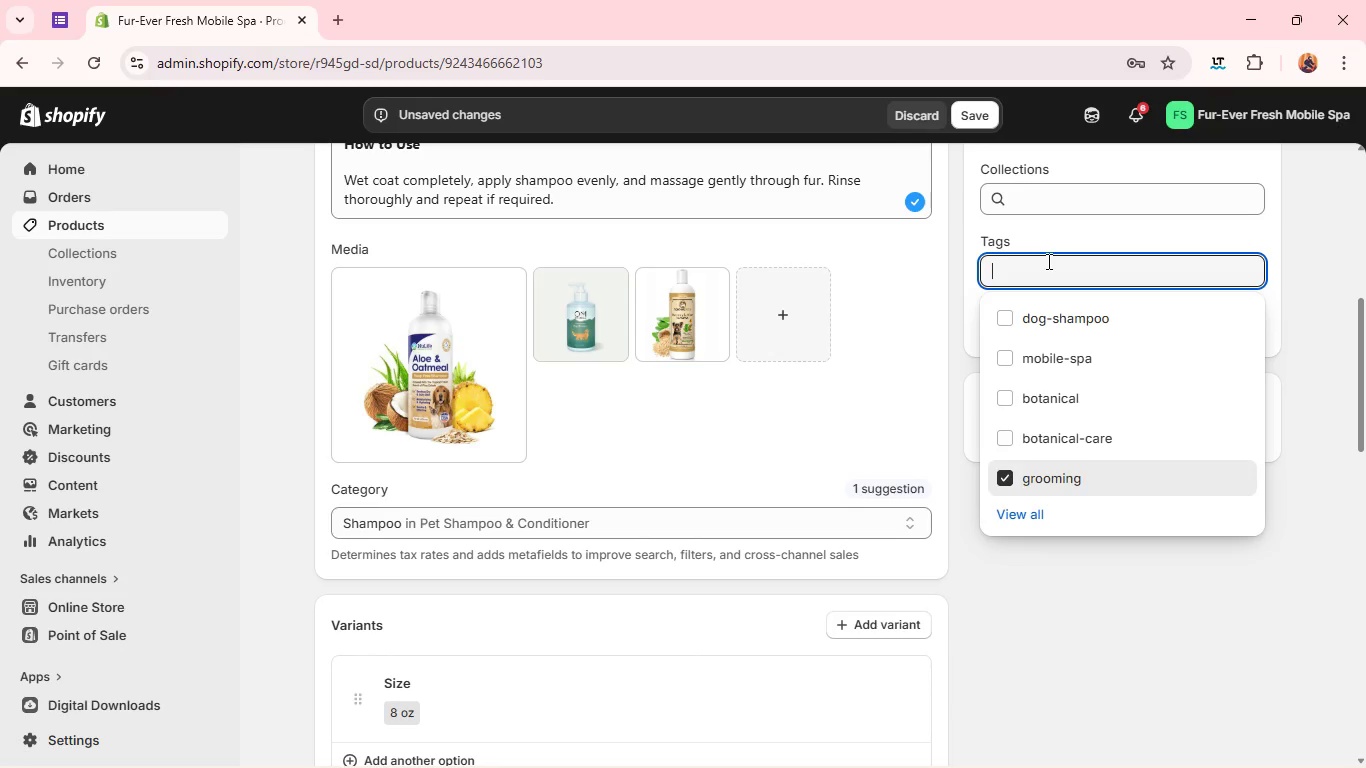 
type(sensitib)
key(Backspace)
type(ve-care)
 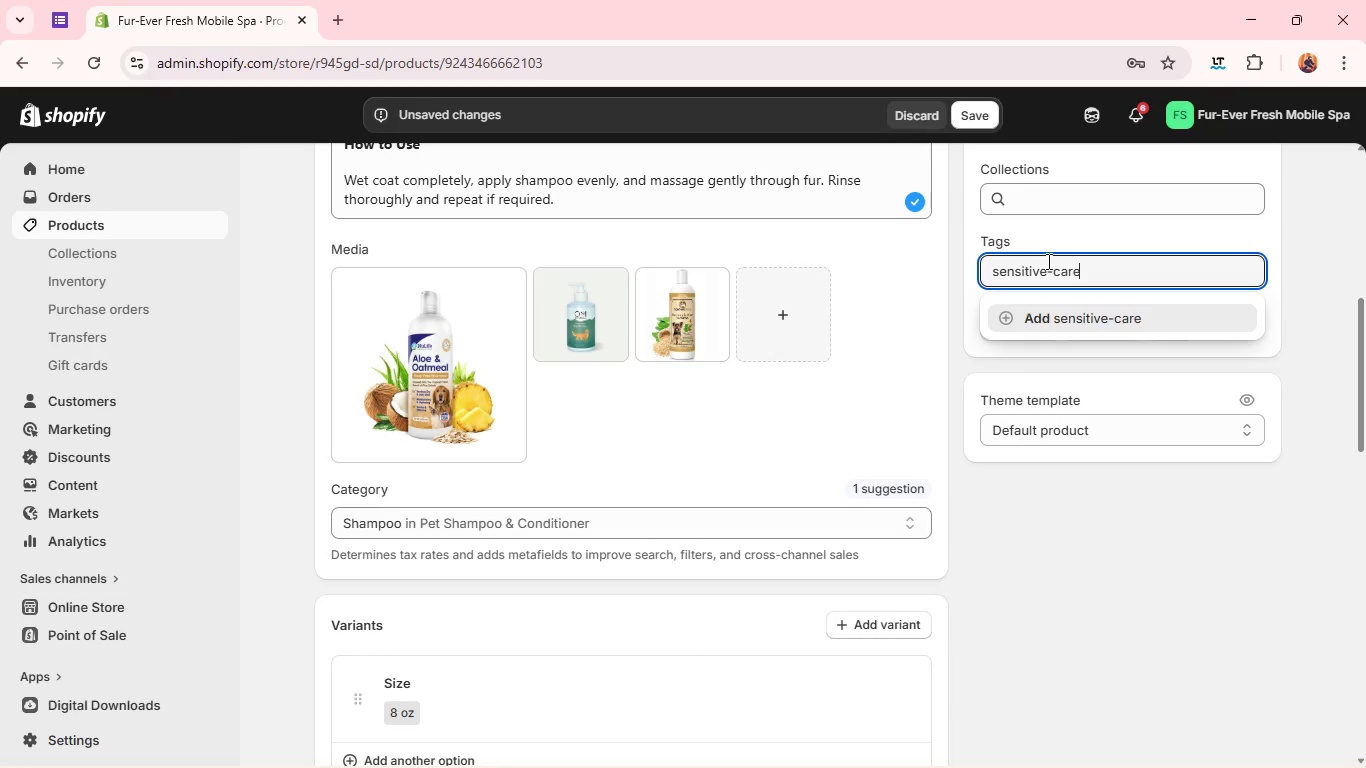 
key(Enter)
 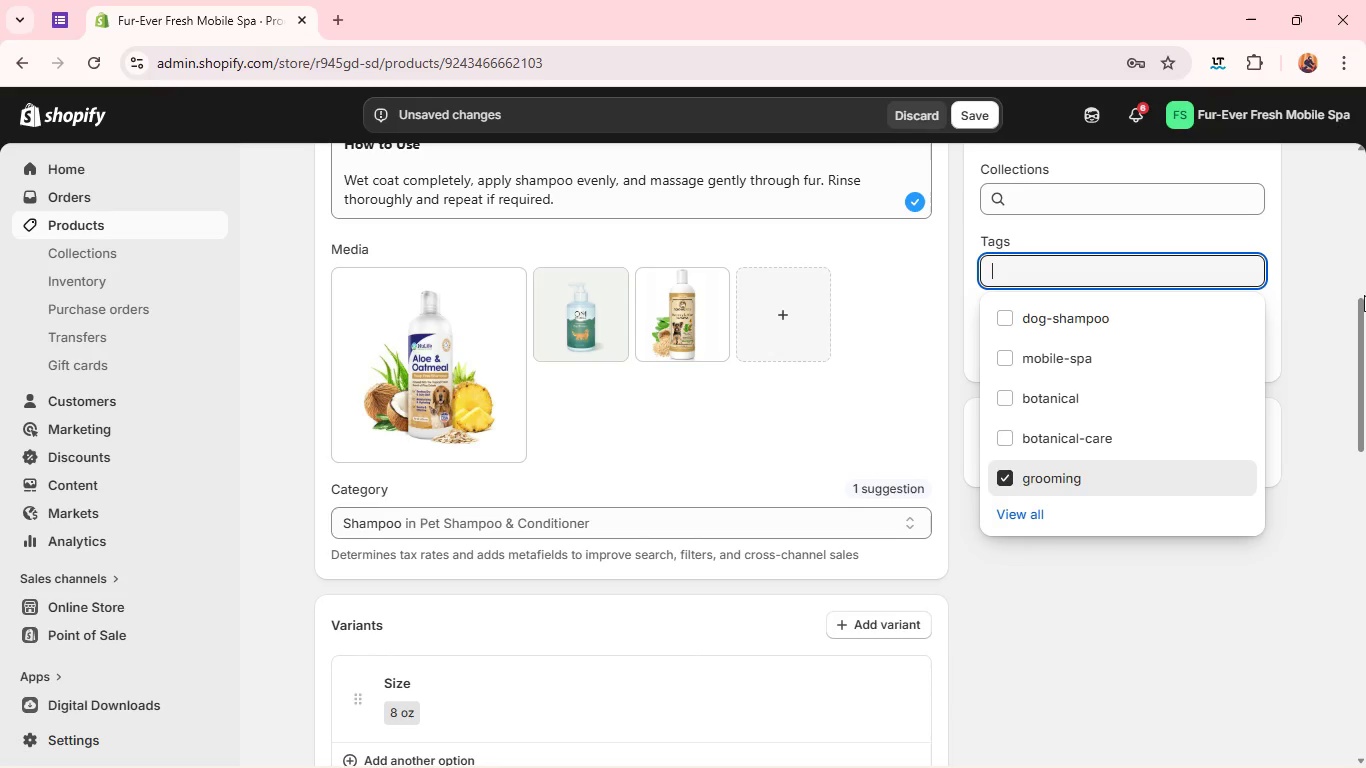 
left_click([1327, 311])
 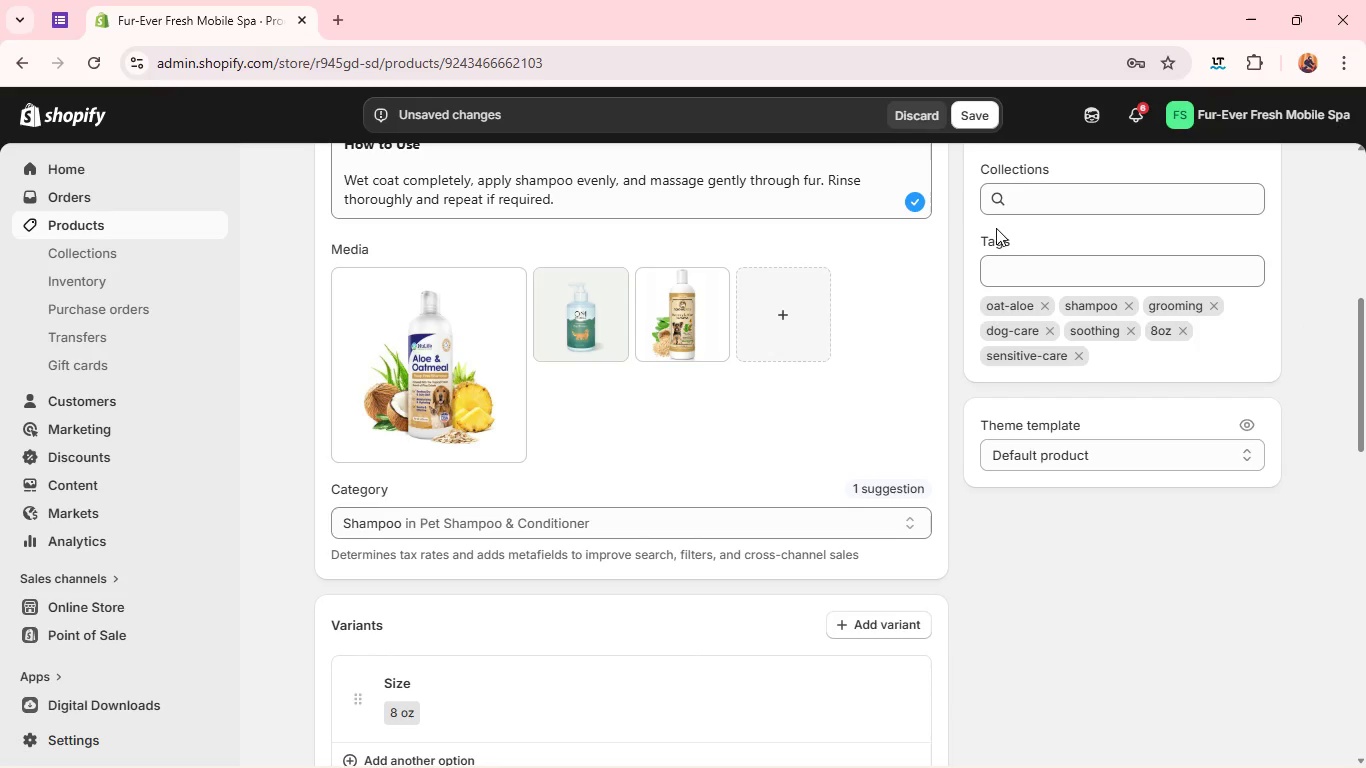 
wait(8.3)
 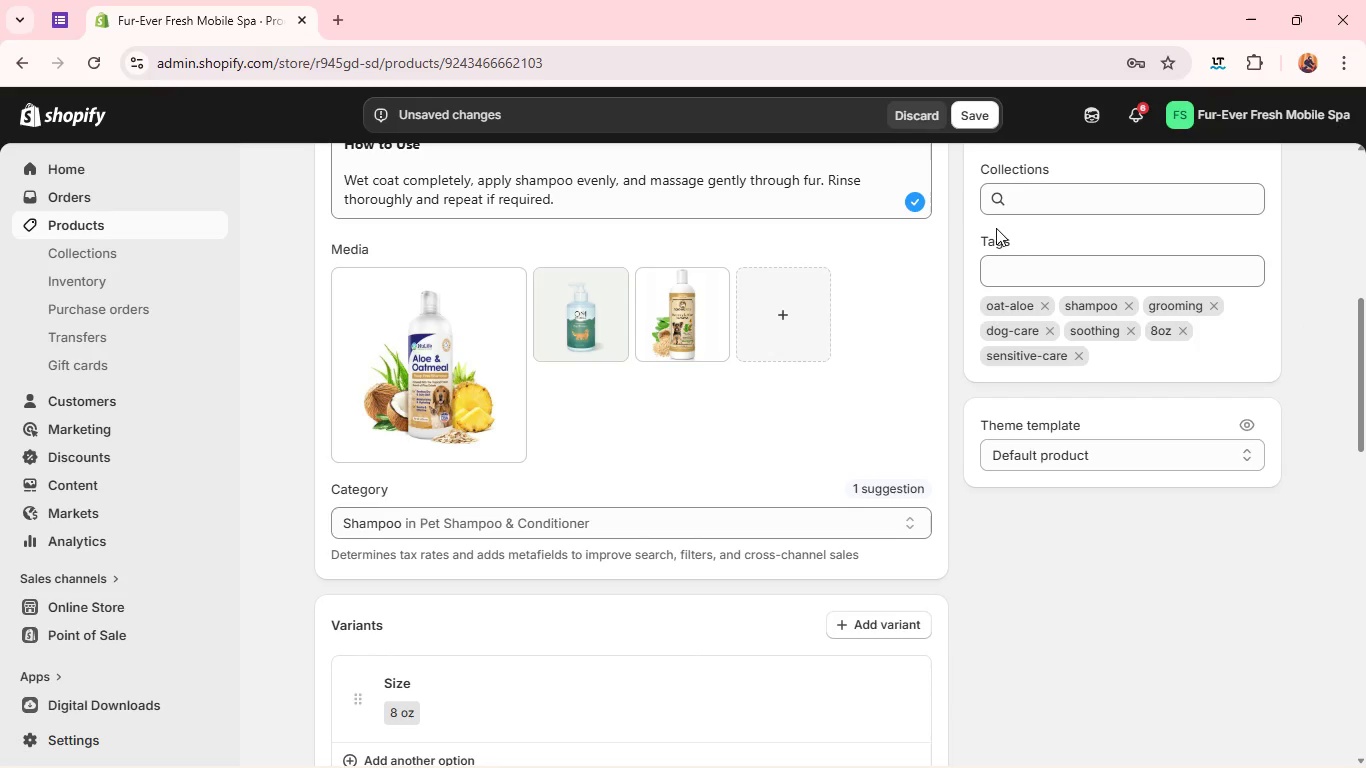 
left_click([1029, 183])
 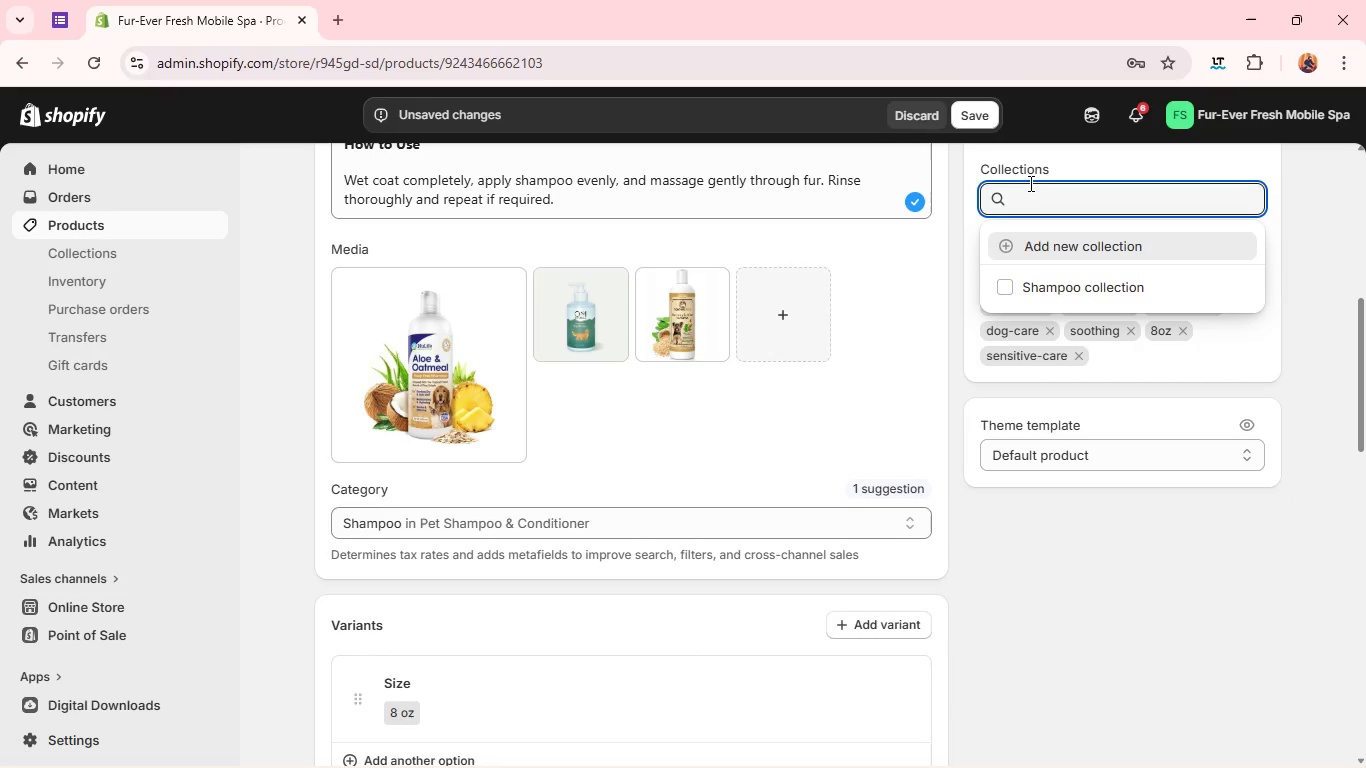 
type(Soothing Shampoo)
 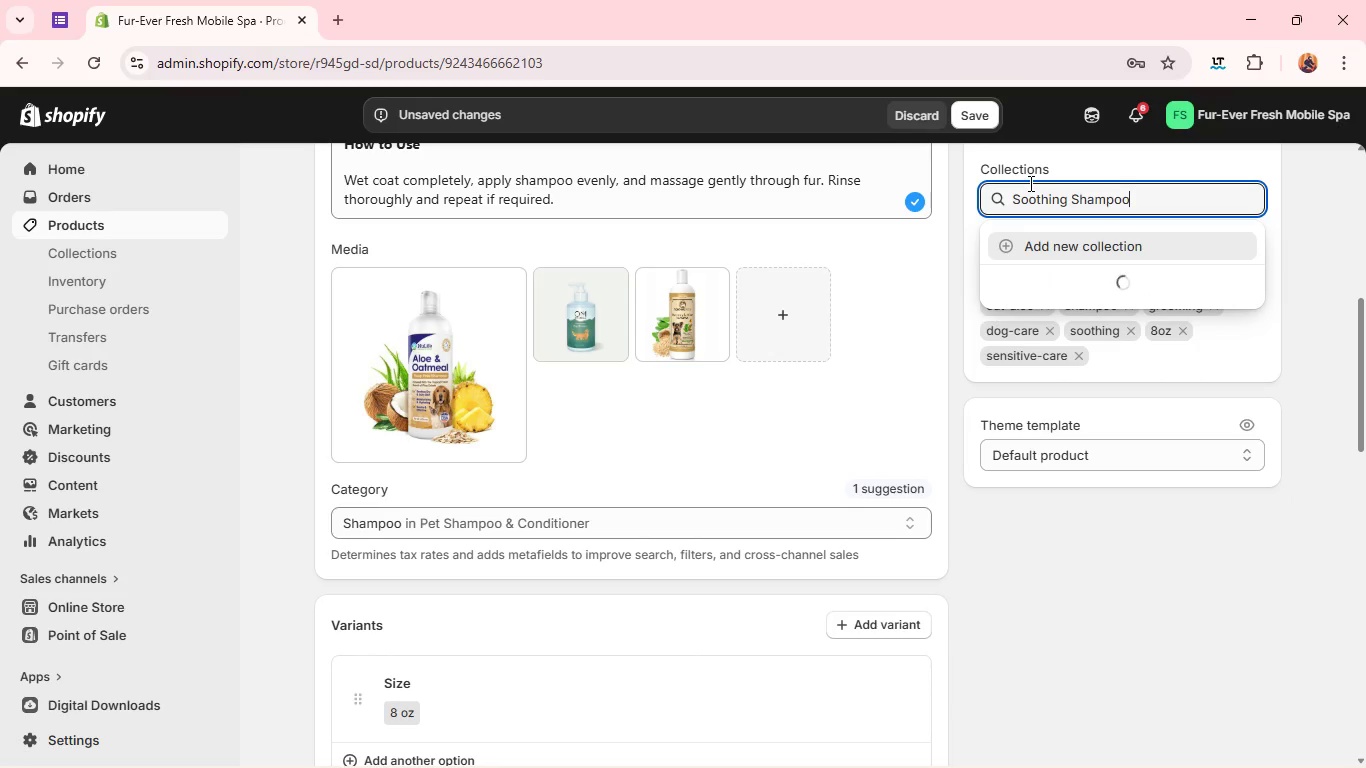 
left_click([1043, 241])
 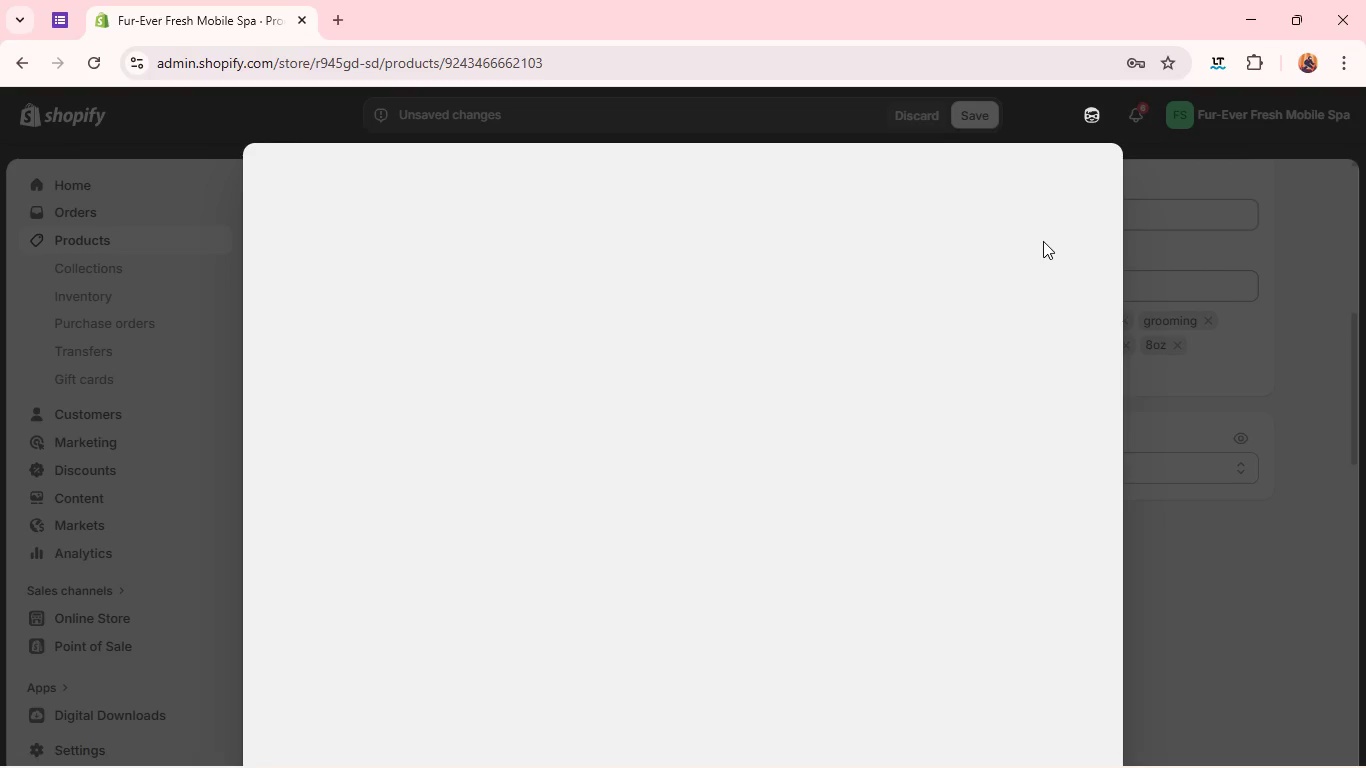 
wait(9.31)
 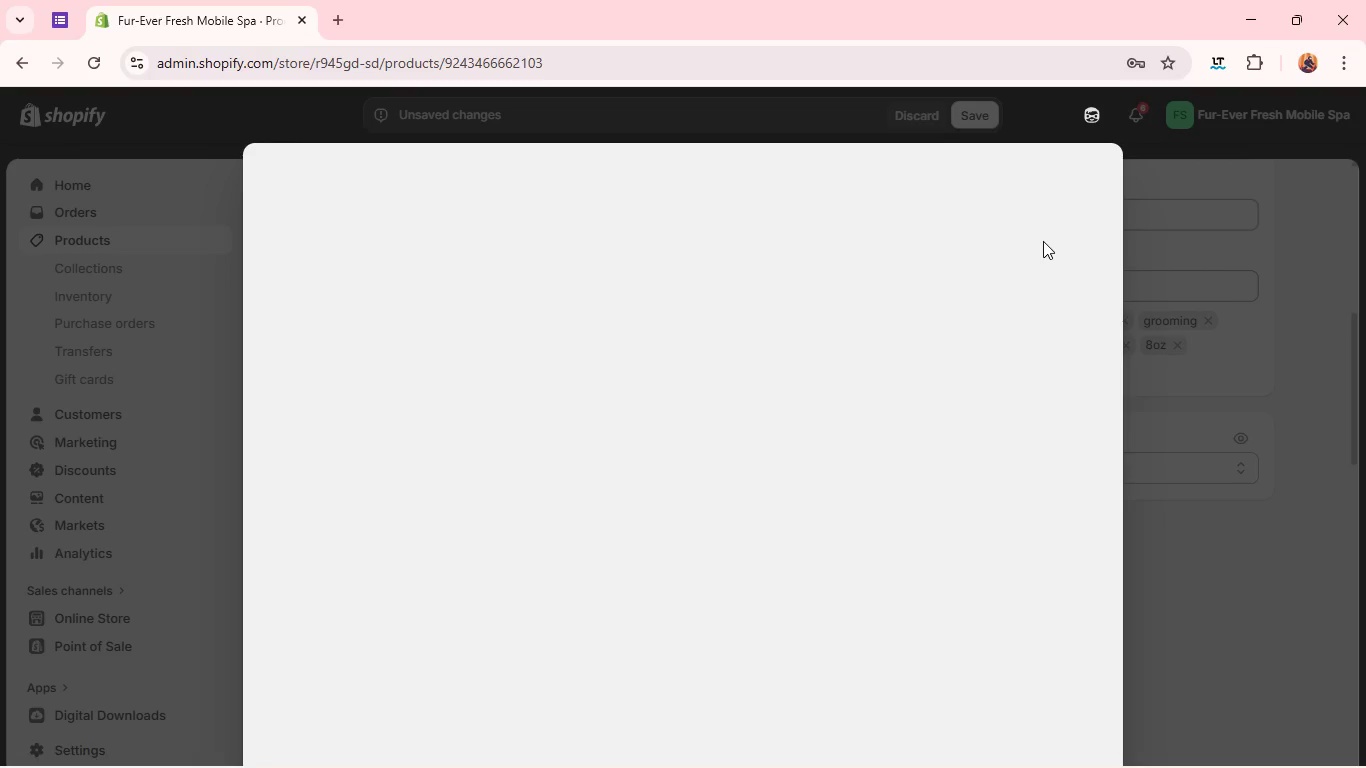 
left_click([1106, 160])
 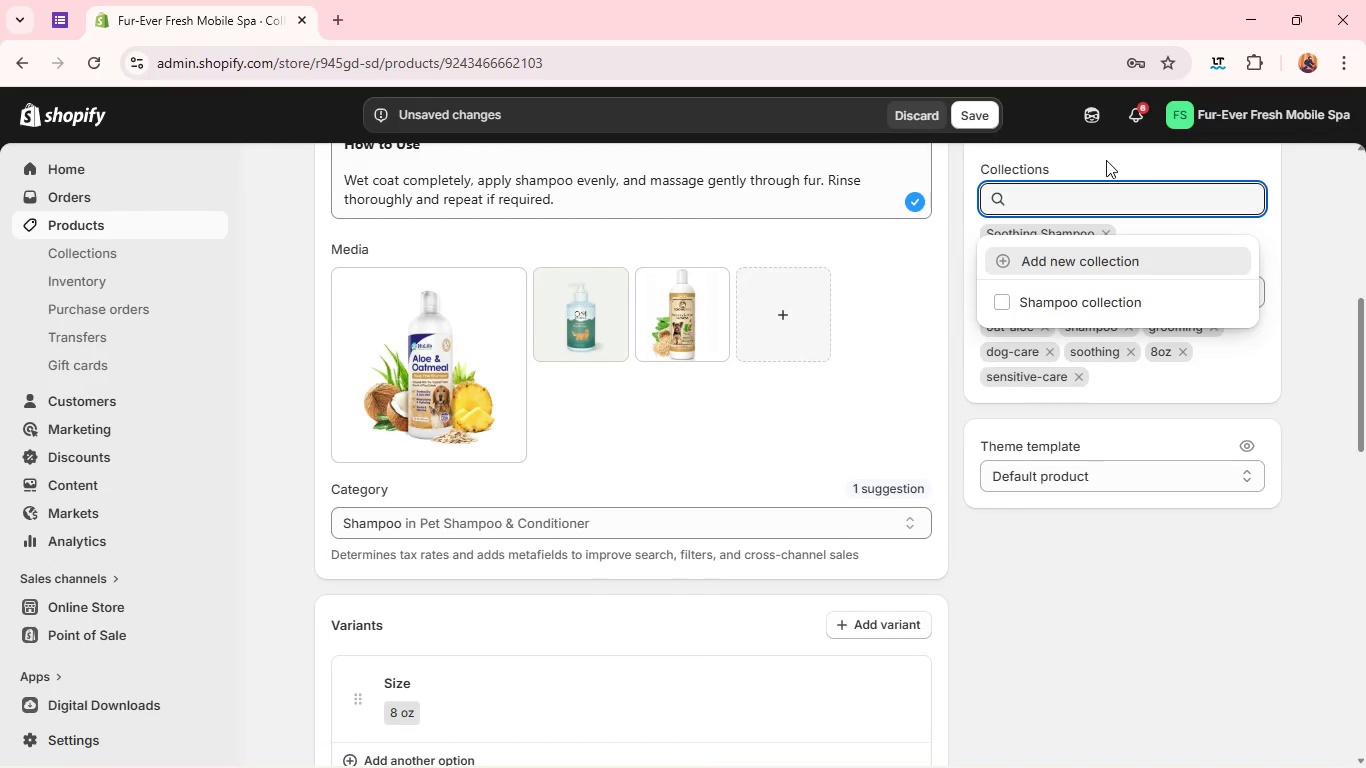 
wait(12.73)
 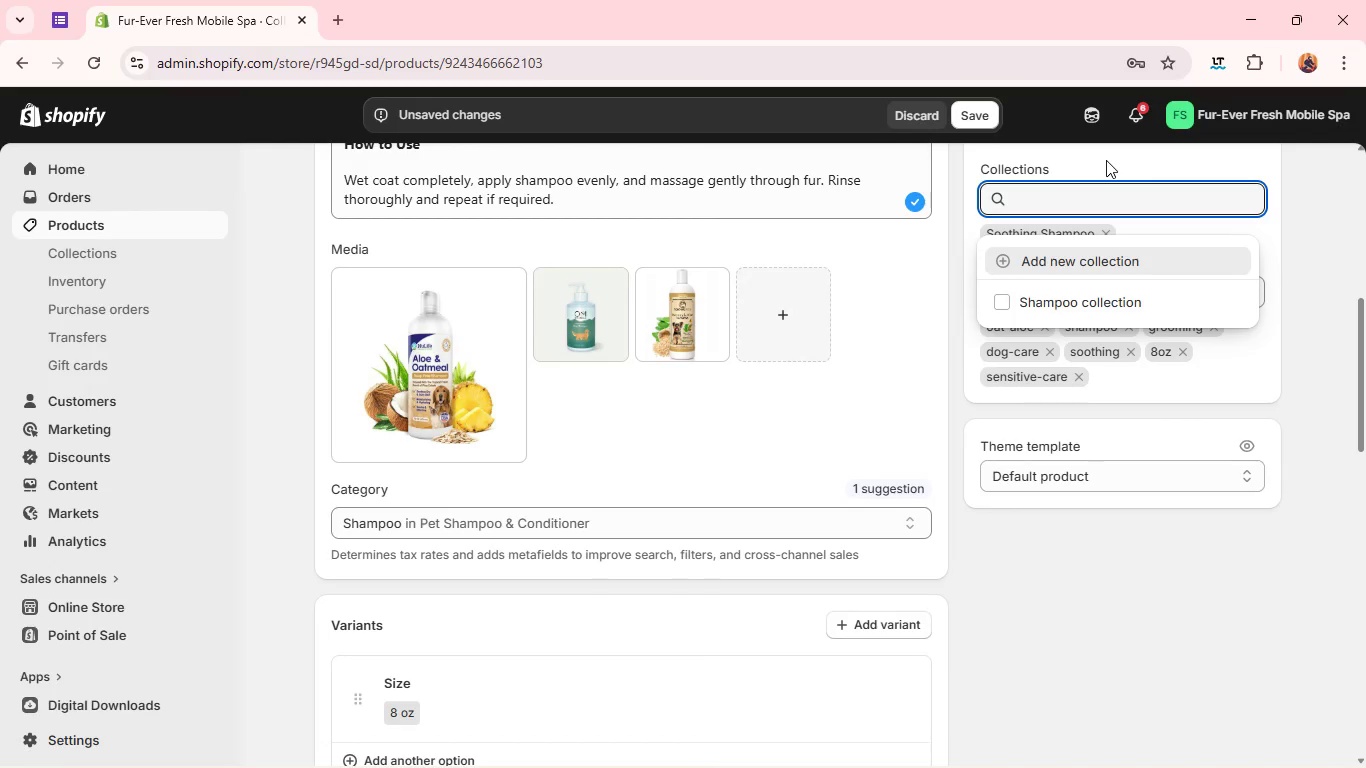 
left_click([831, 390])
 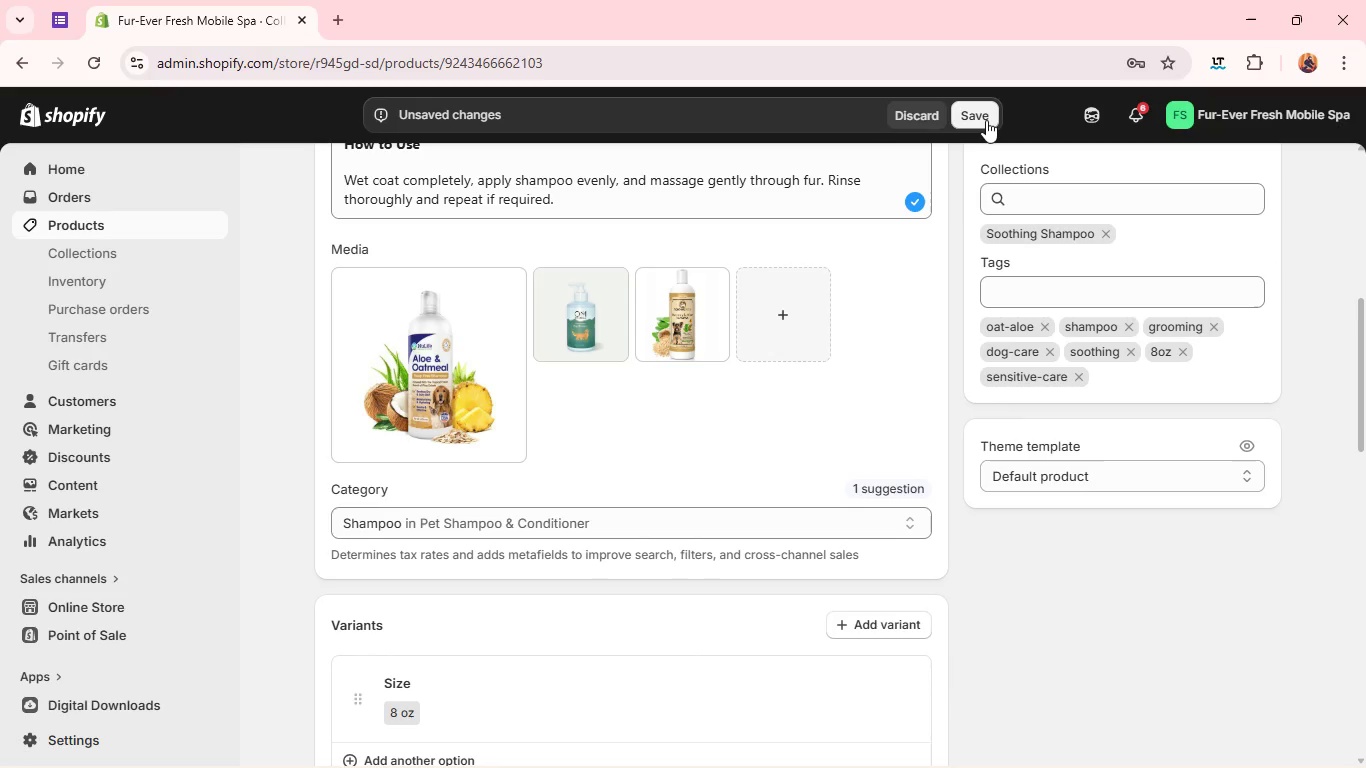 
mouse_move([1003, 273])
 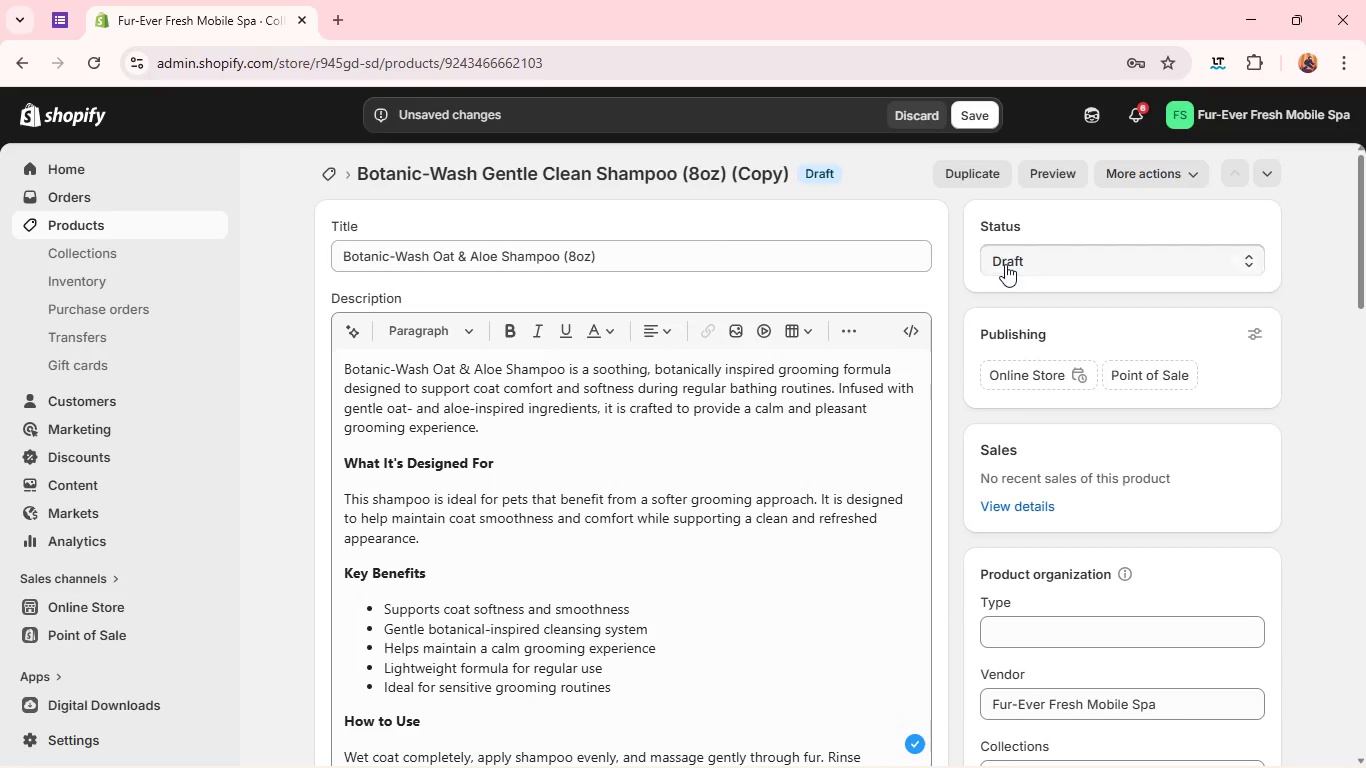 
left_click([1005, 264])
 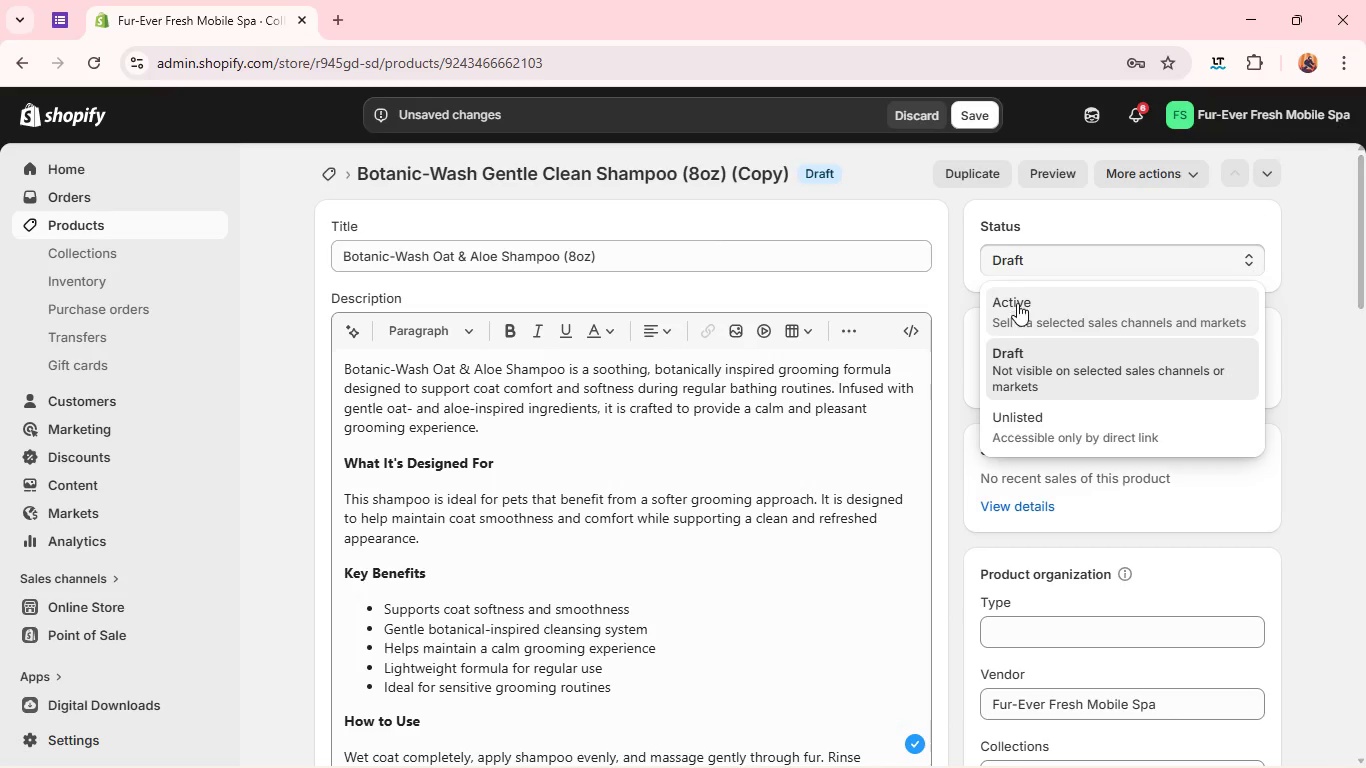 
left_click([1017, 303])
 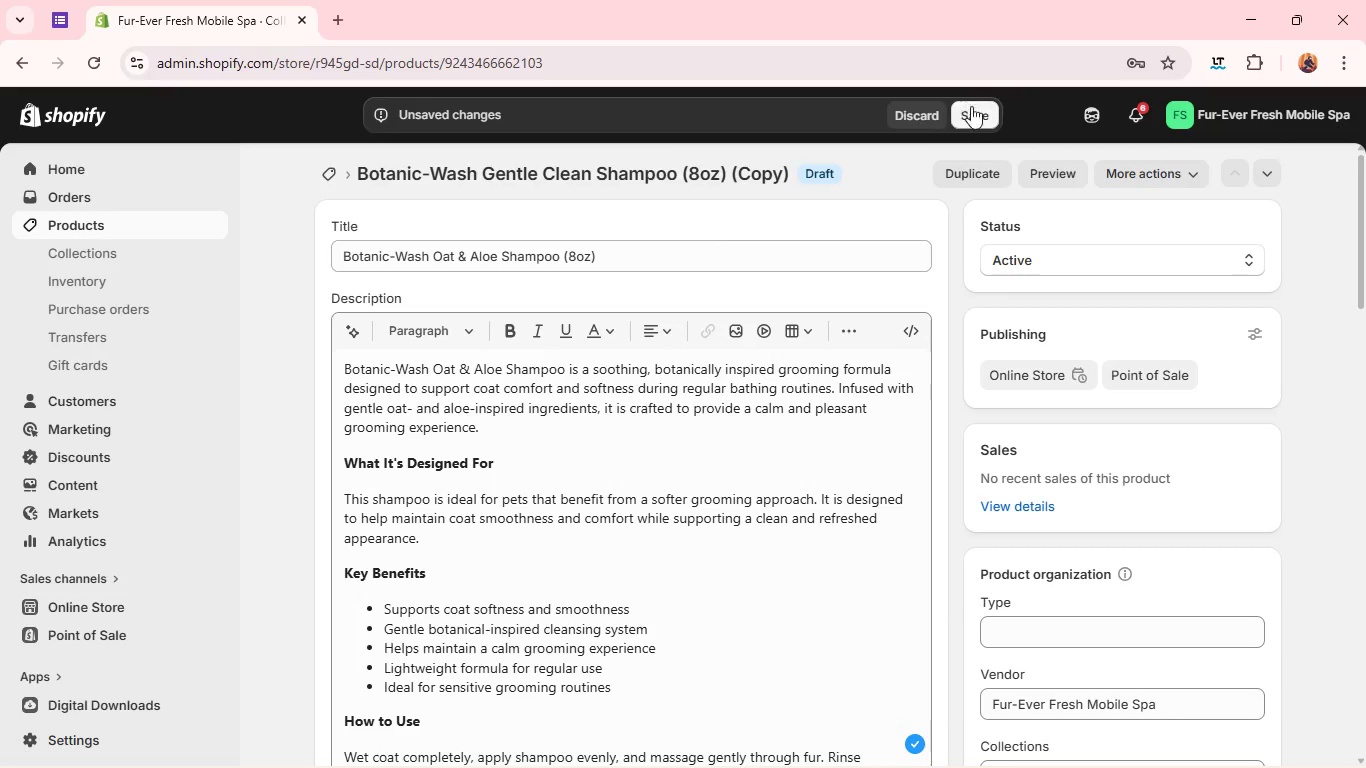 
left_click([975, 110])